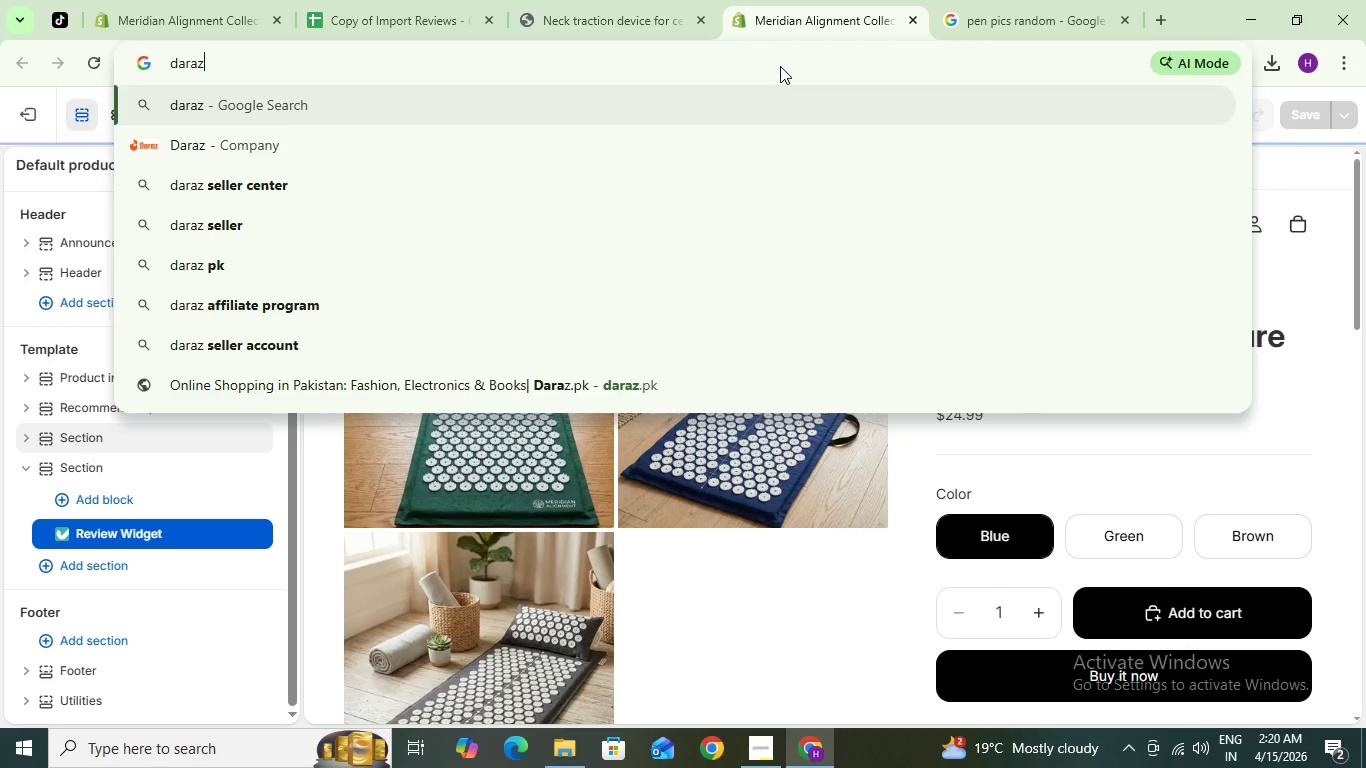 
key(Enter)
 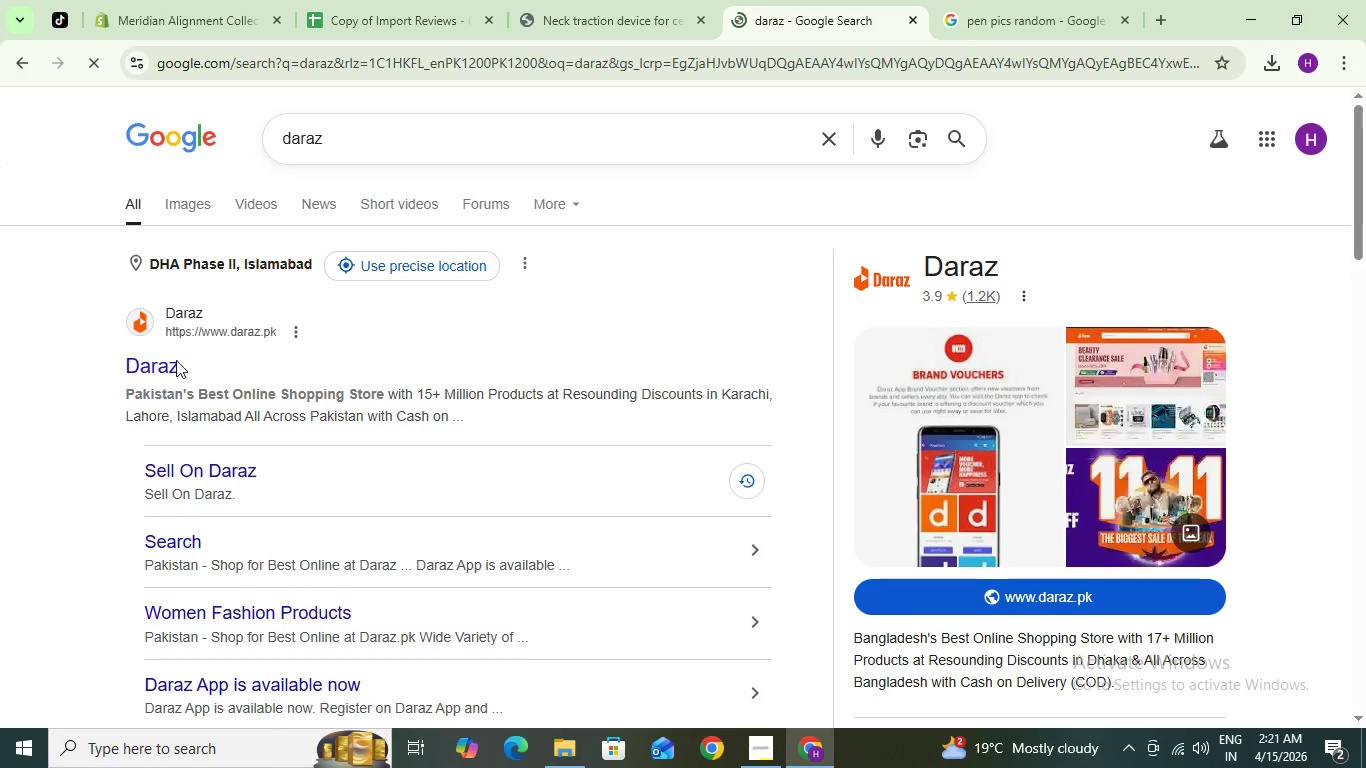 
left_click([171, 363])
 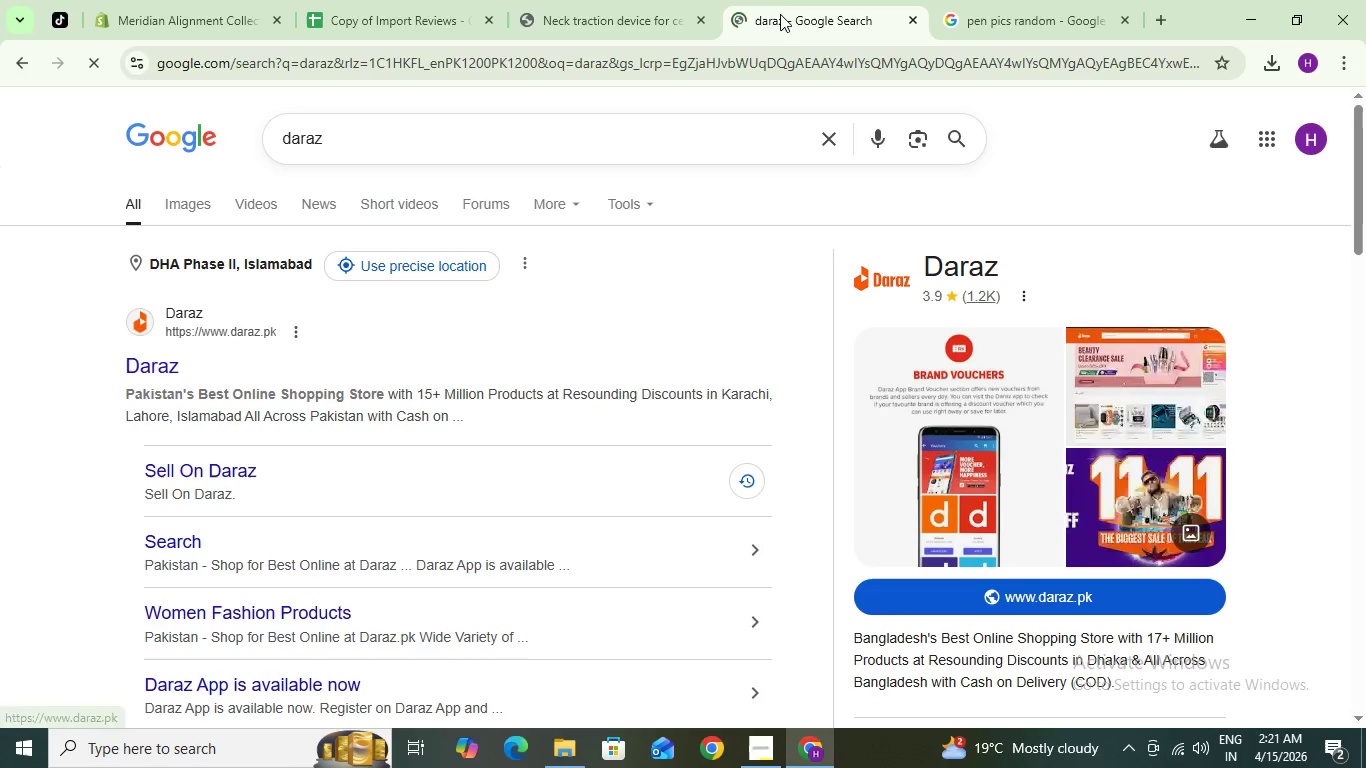 
left_click_drag(start_coordinate=[779, 13], to_coordinate=[619, 10])
 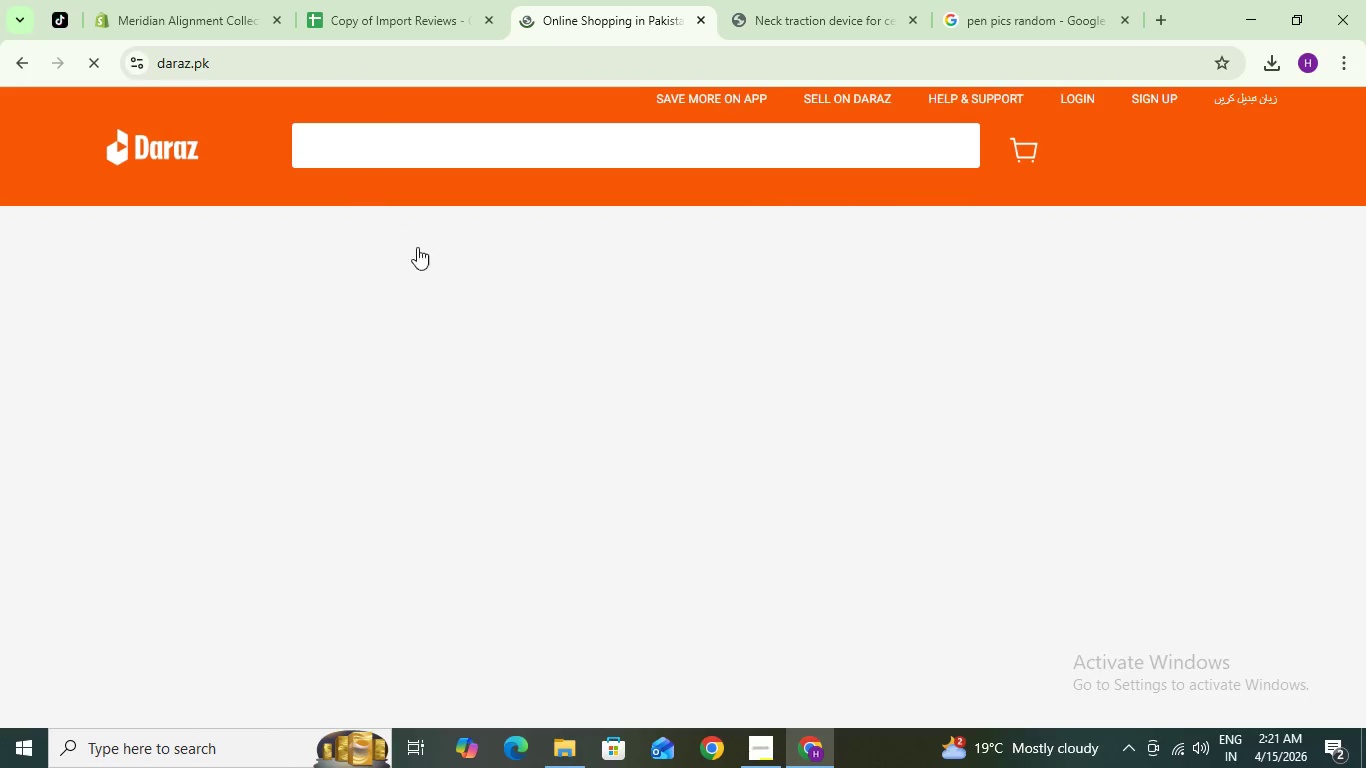 
scroll: coordinate [430, 195], scroll_direction: none, amount: 0.0
 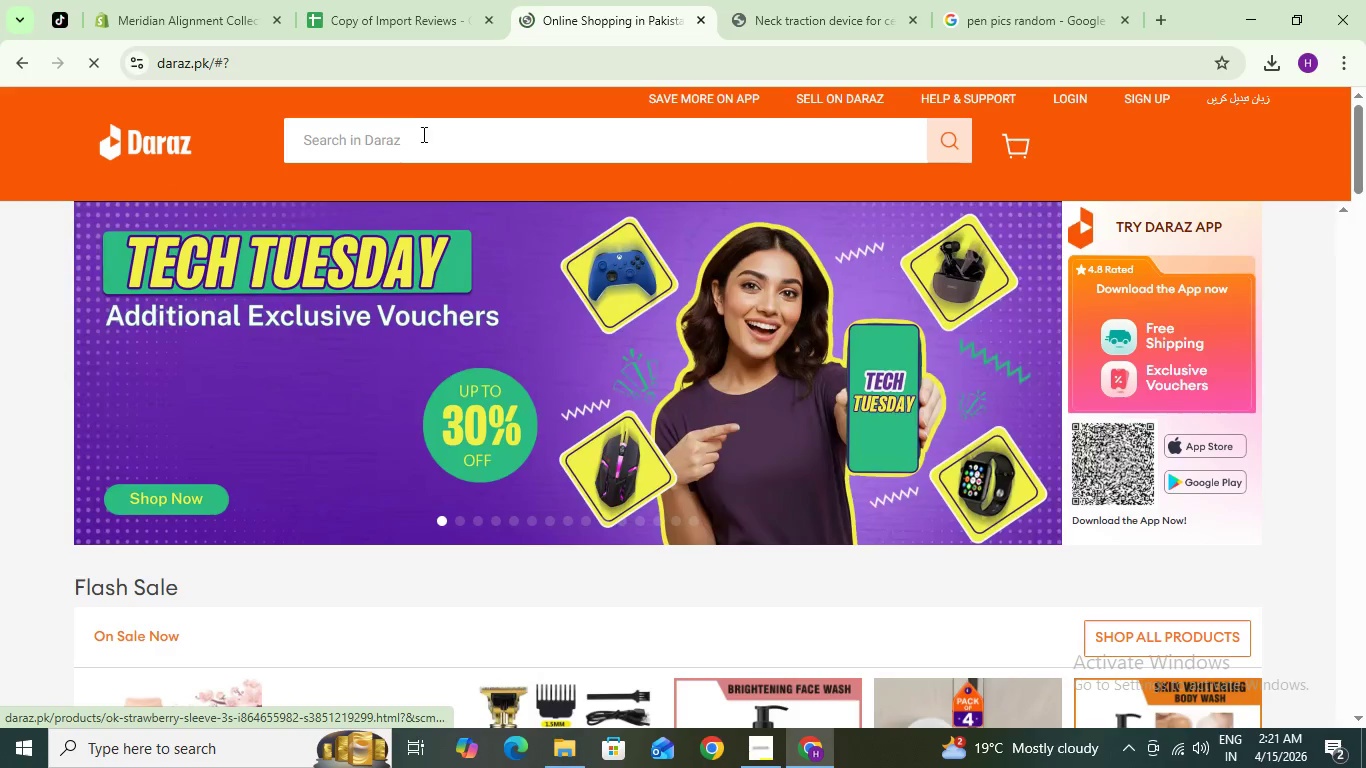 
left_click([422, 134])
 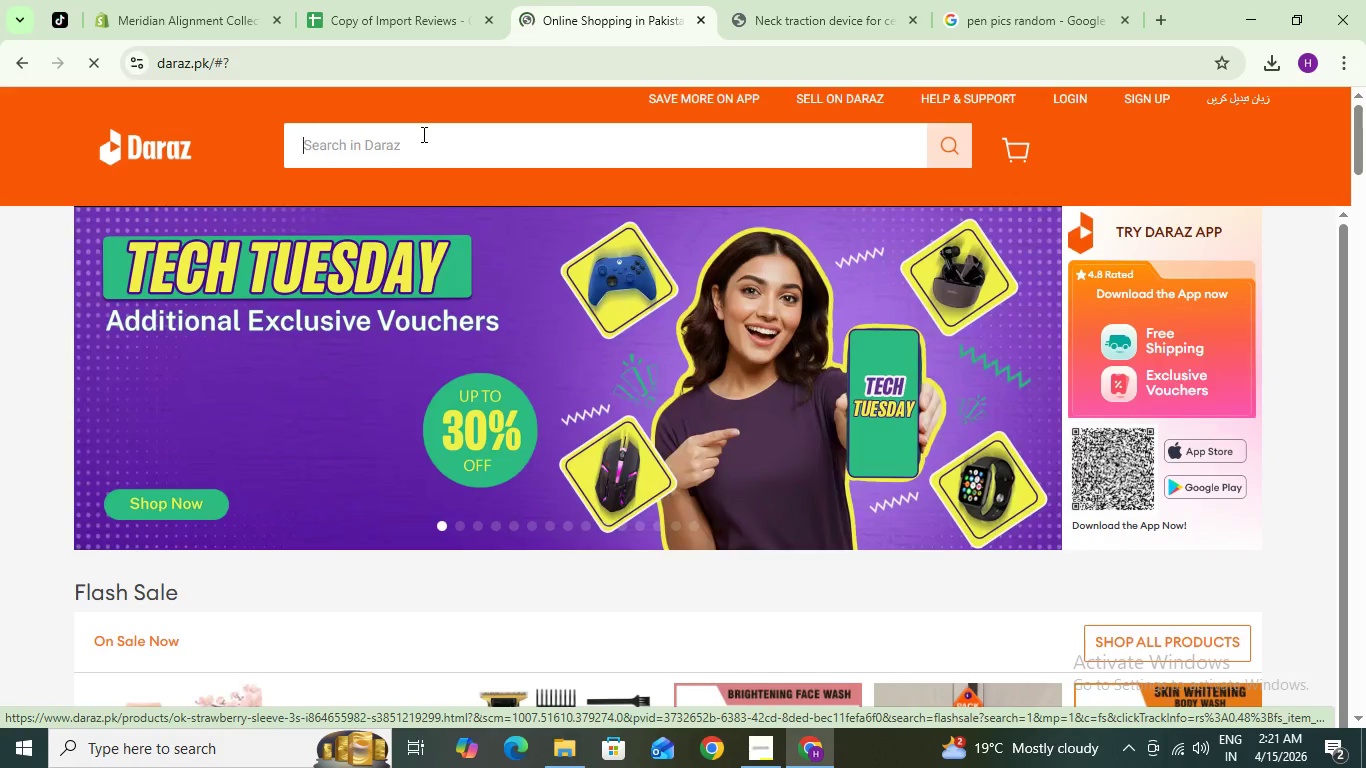 
type(in )
key(Backspace)
type(k pen\)
 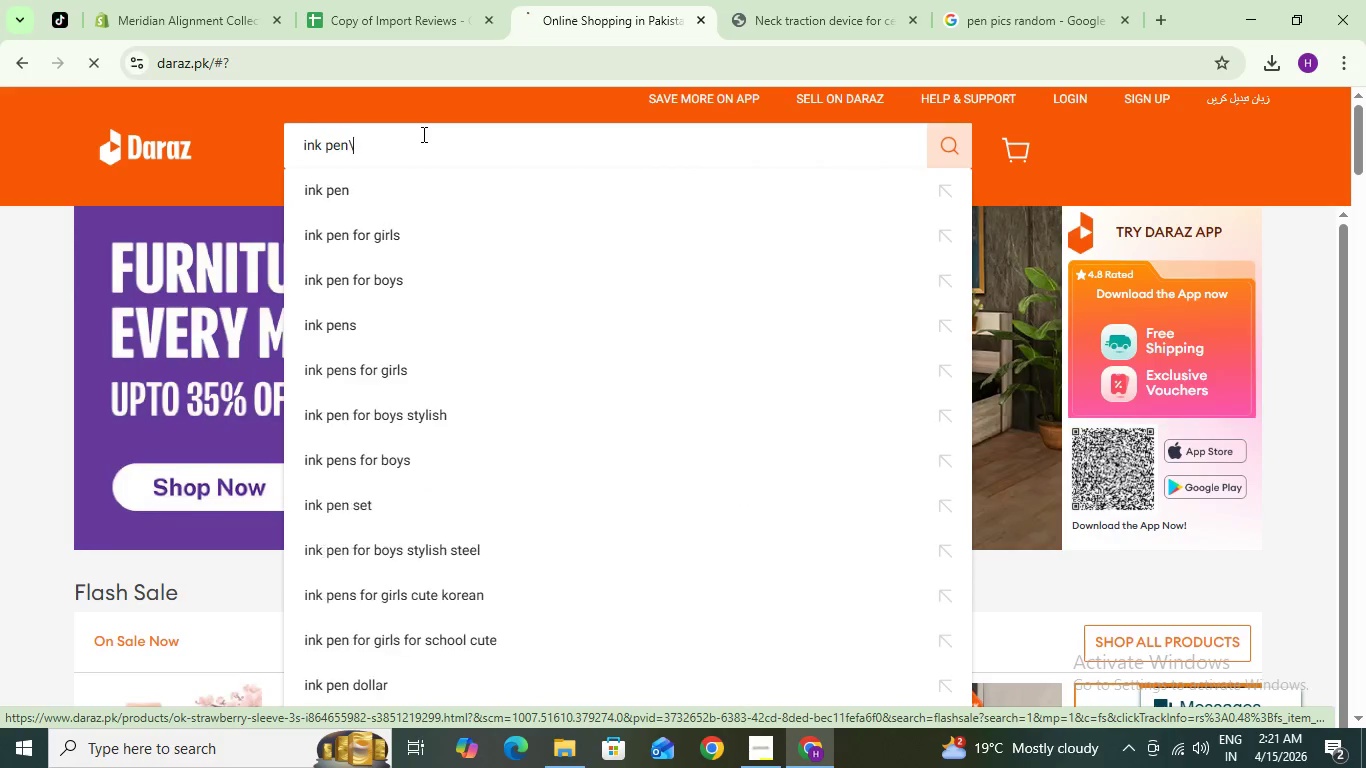 
key(Enter)
 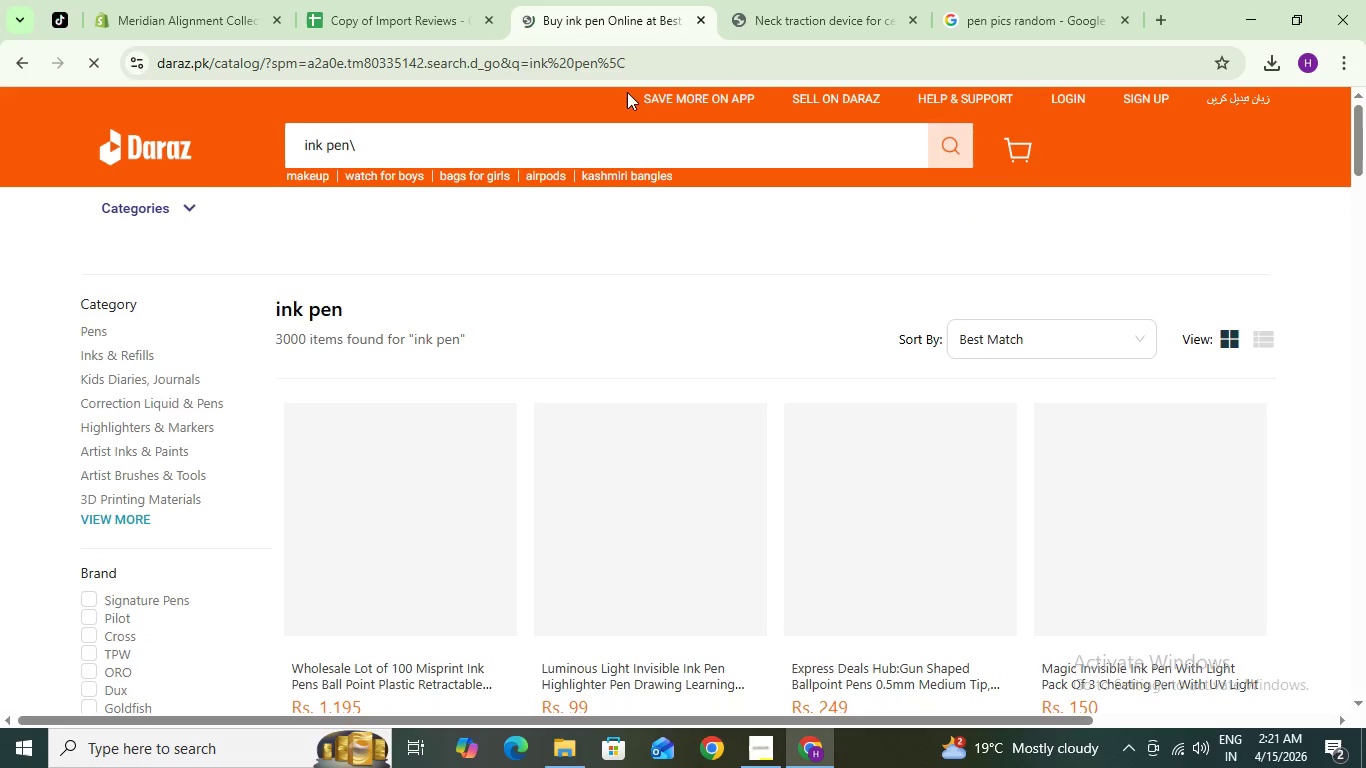 
scroll: coordinate [682, 275], scroll_direction: down, amount: 2.0
 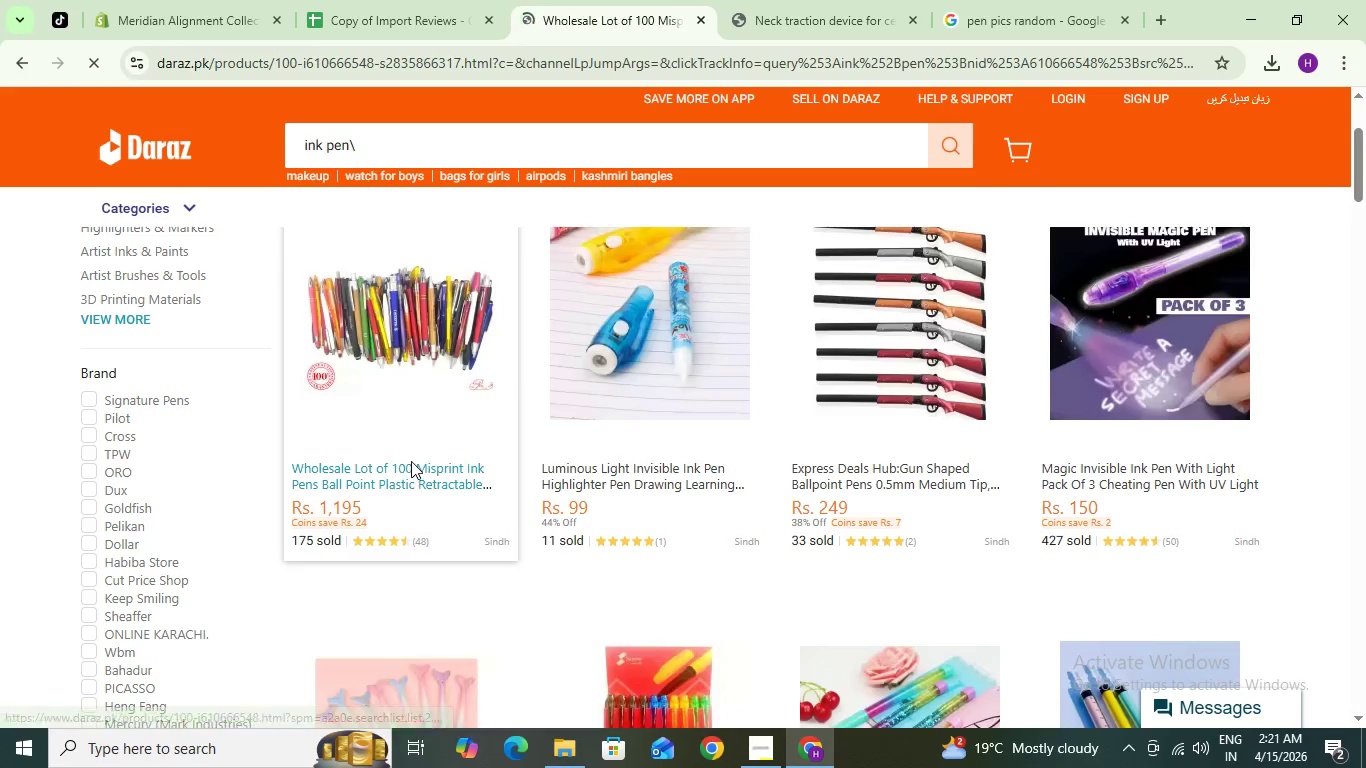 
wait(7.29)
 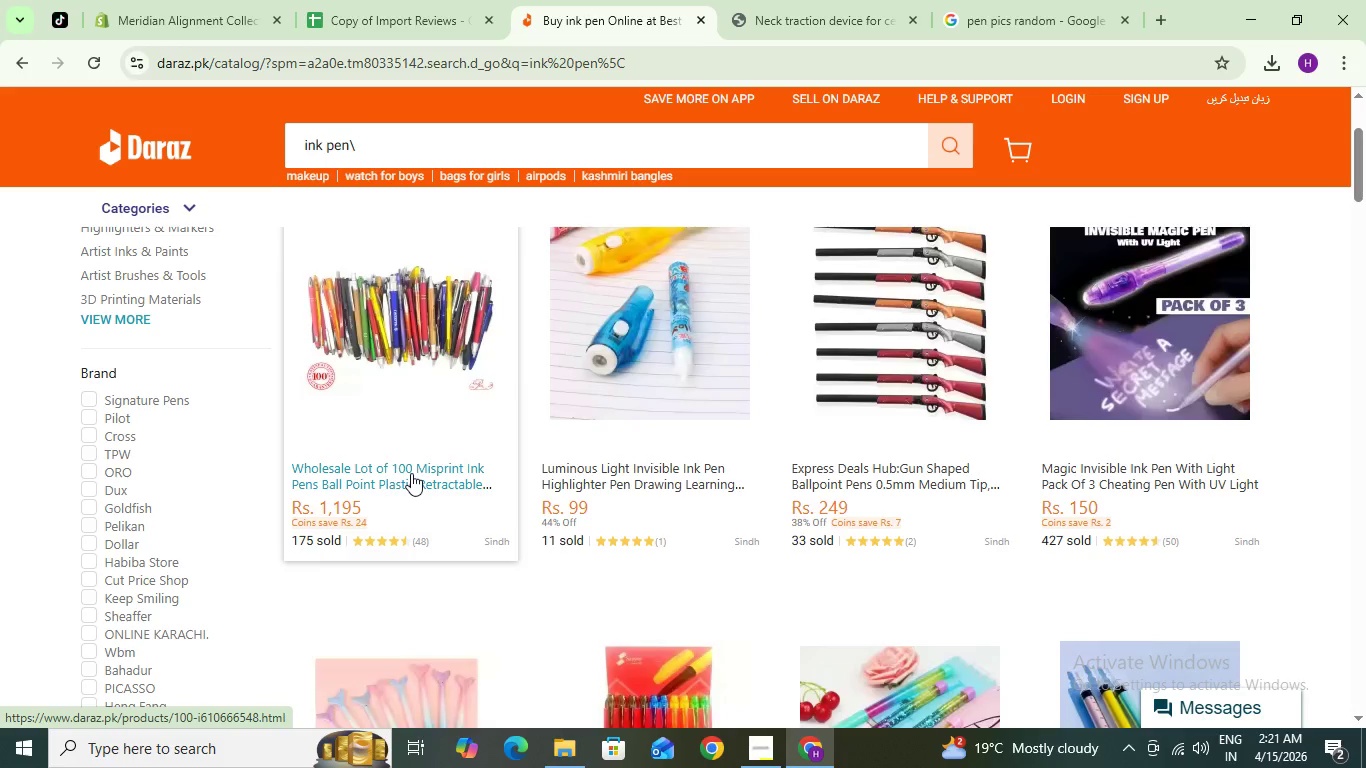 
scroll: coordinate [464, 471], scroll_direction: down, amount: 12.0
 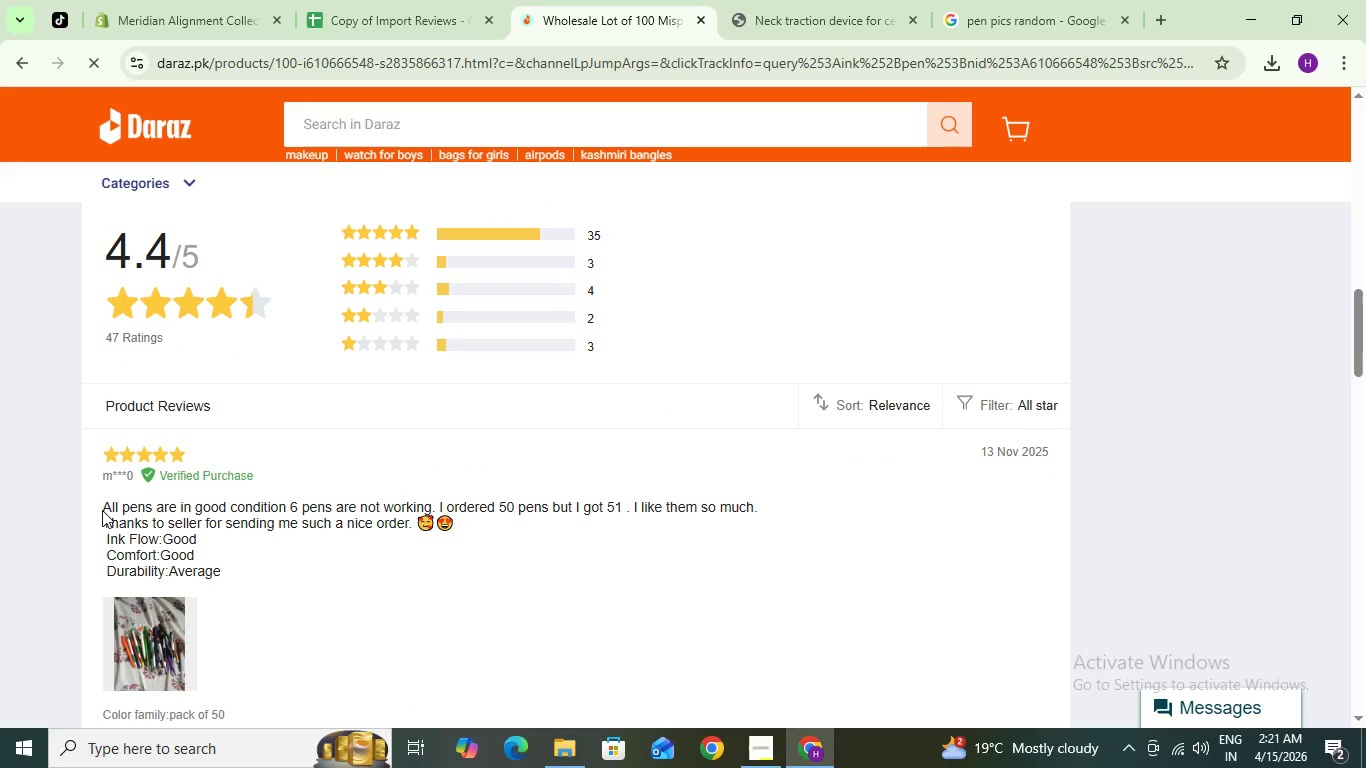 
left_click_drag(start_coordinate=[102, 509], to_coordinate=[208, 550])
 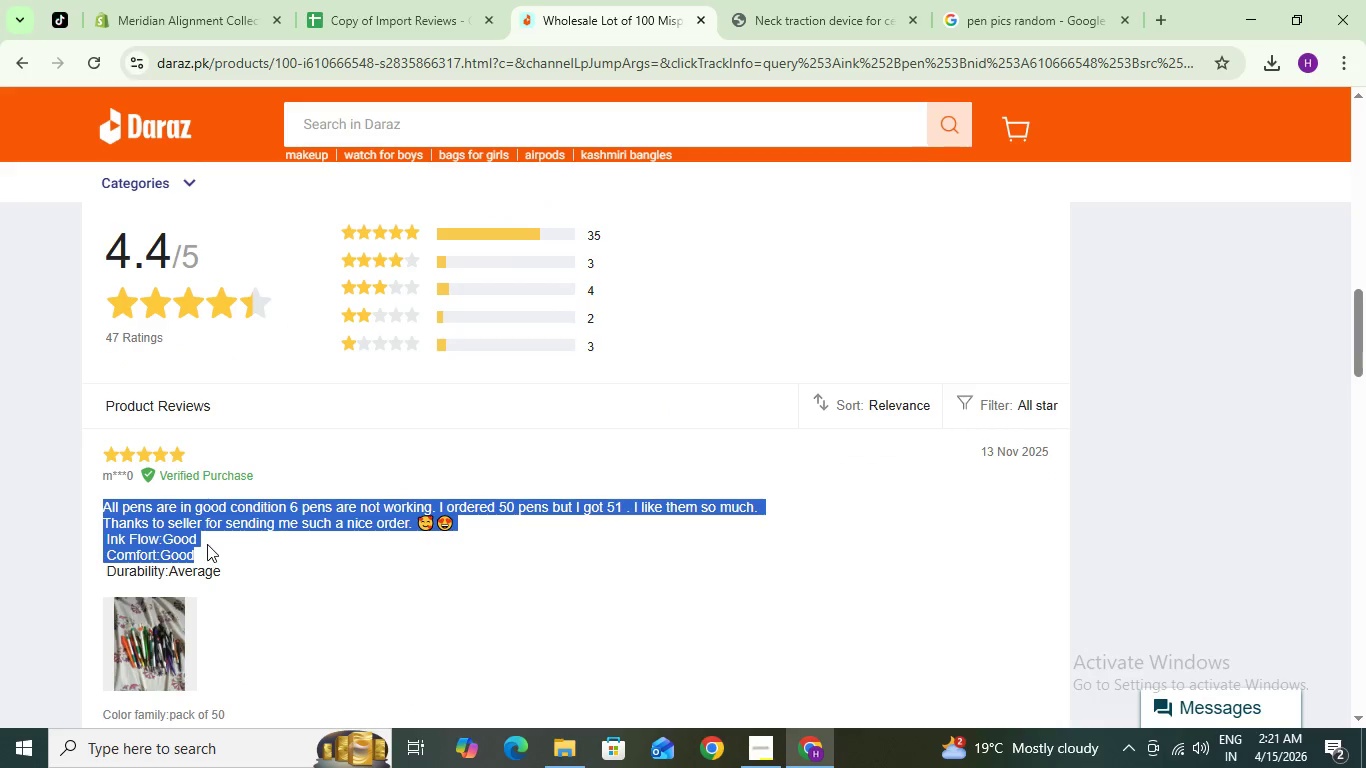 
key(Control+C)
 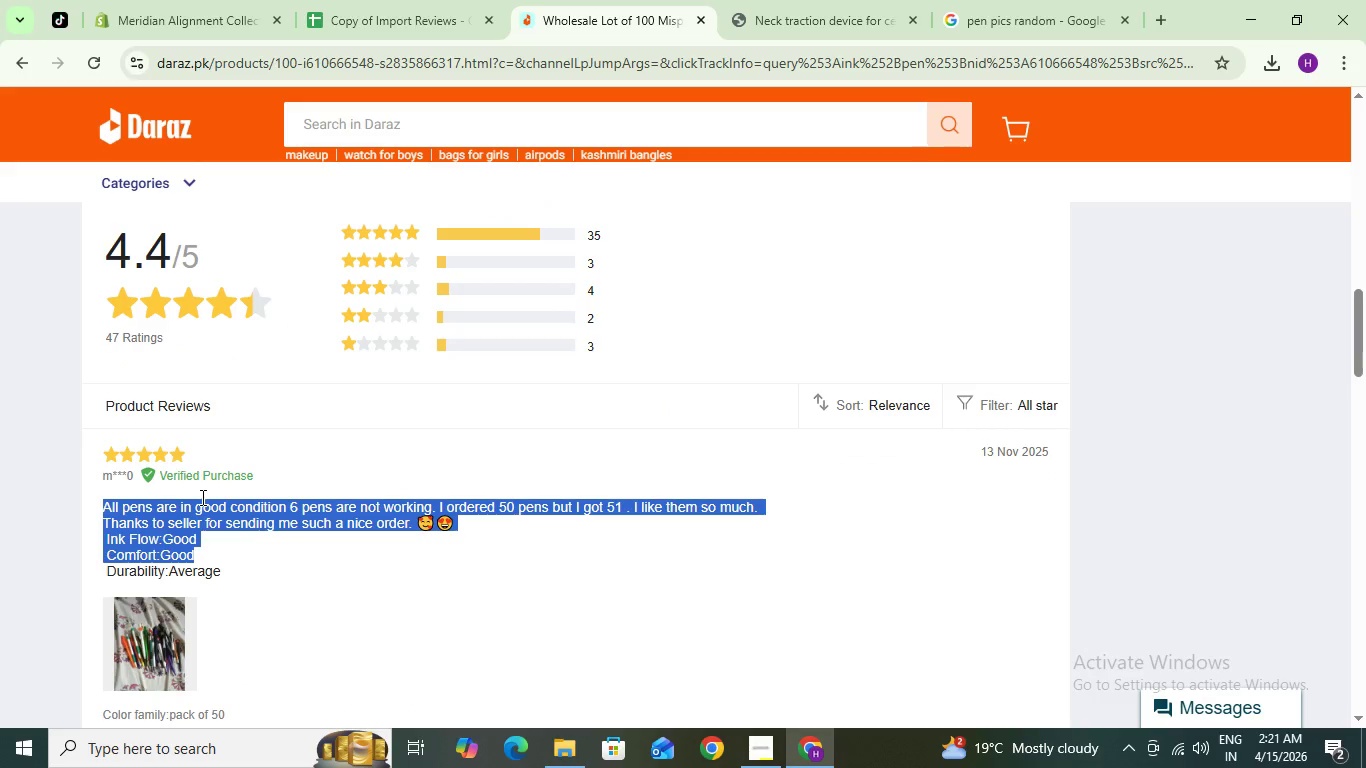 
key(Control+C)
 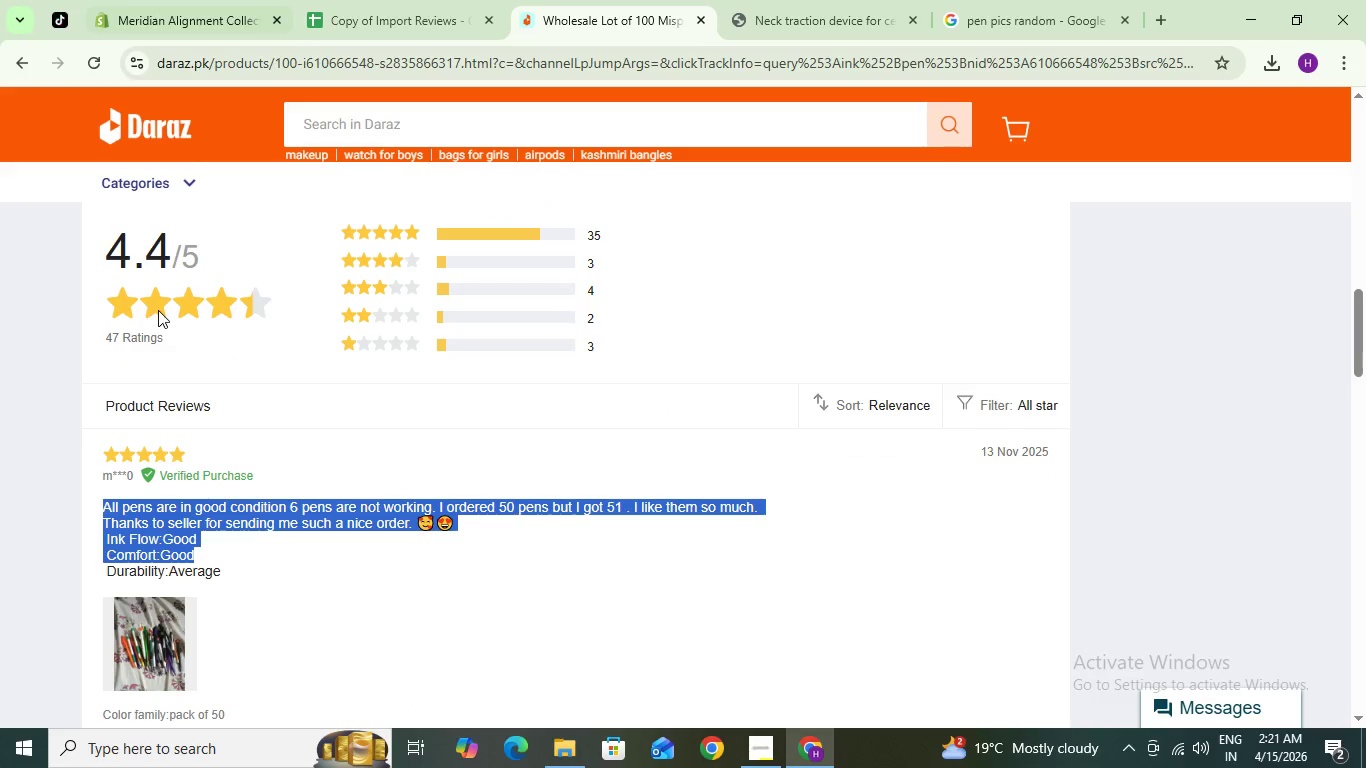 
scroll: coordinate [247, 499], scroll_direction: down, amount: 1.0
 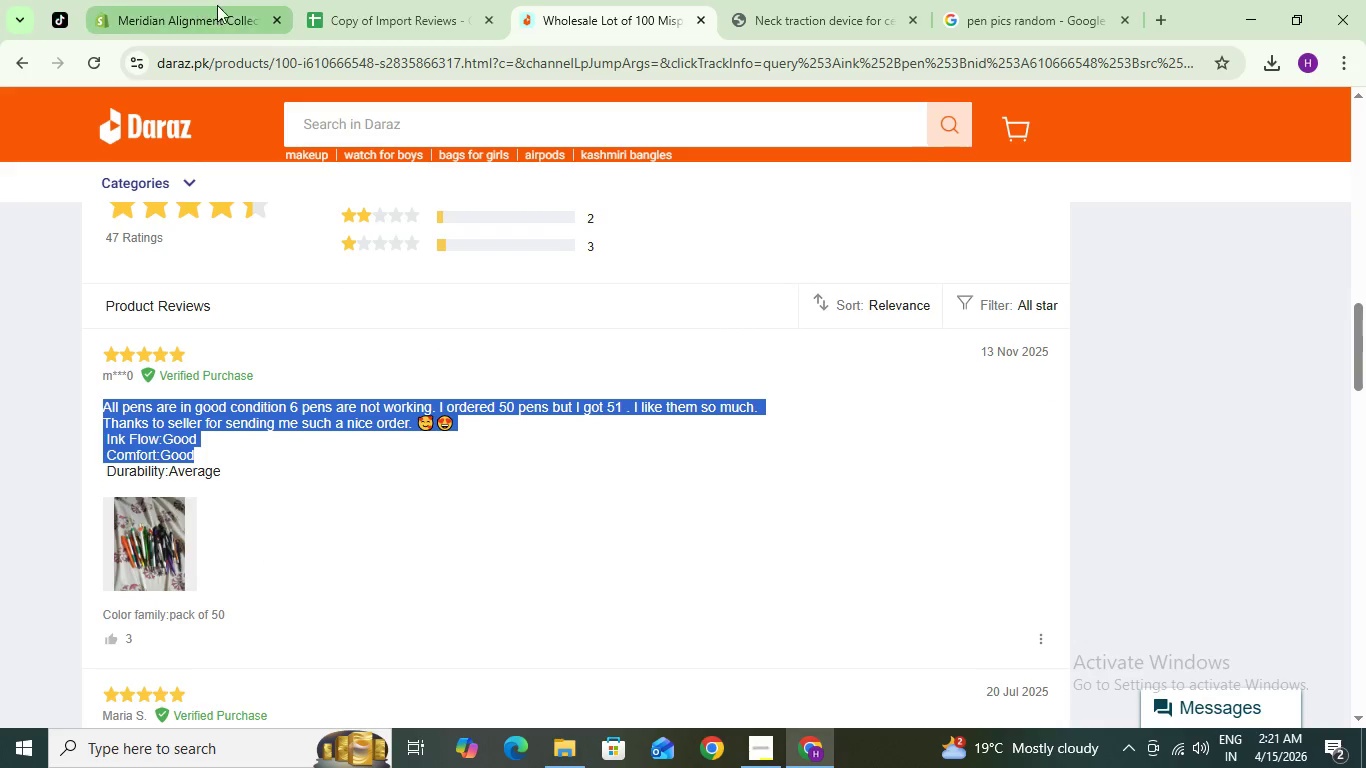 
left_click([393, 0])
 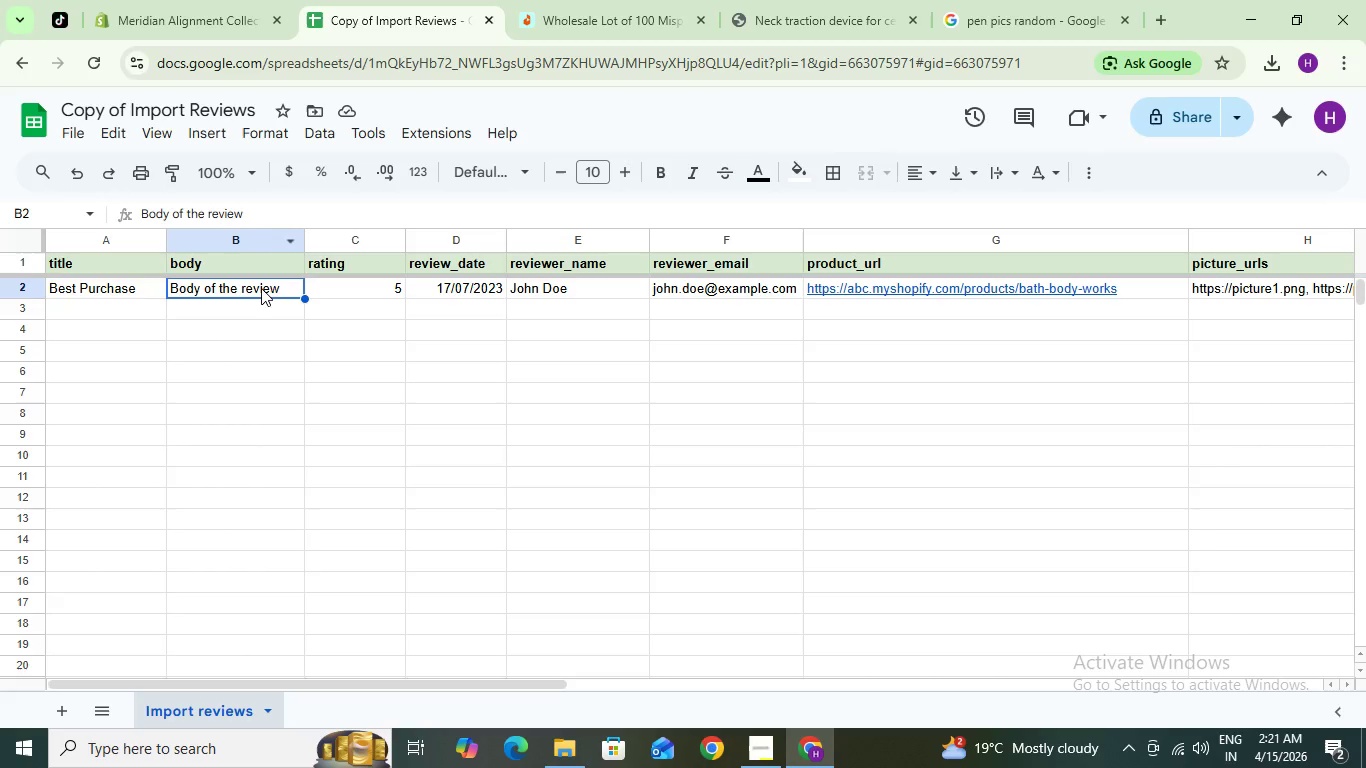 
double_click([262, 288])
 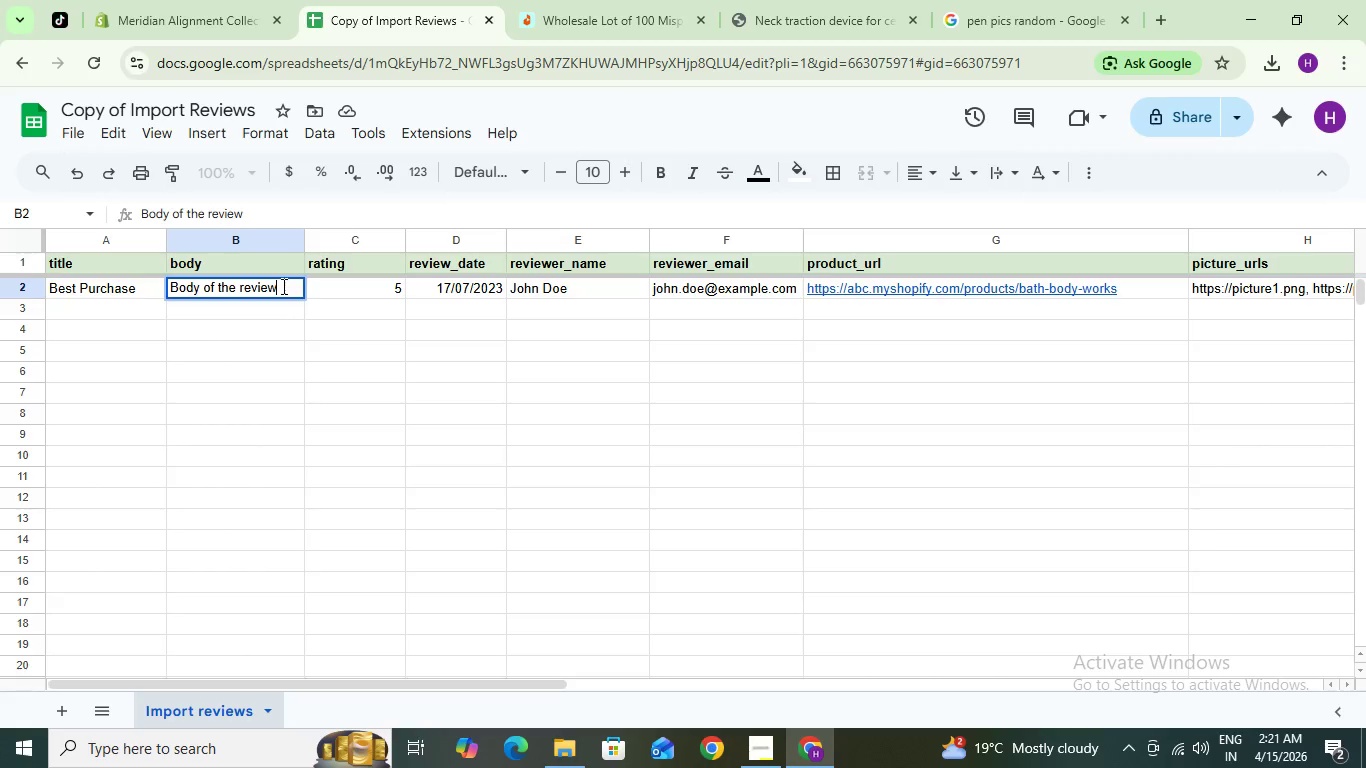 
left_click_drag(start_coordinate=[282, 286], to_coordinate=[169, 281])
 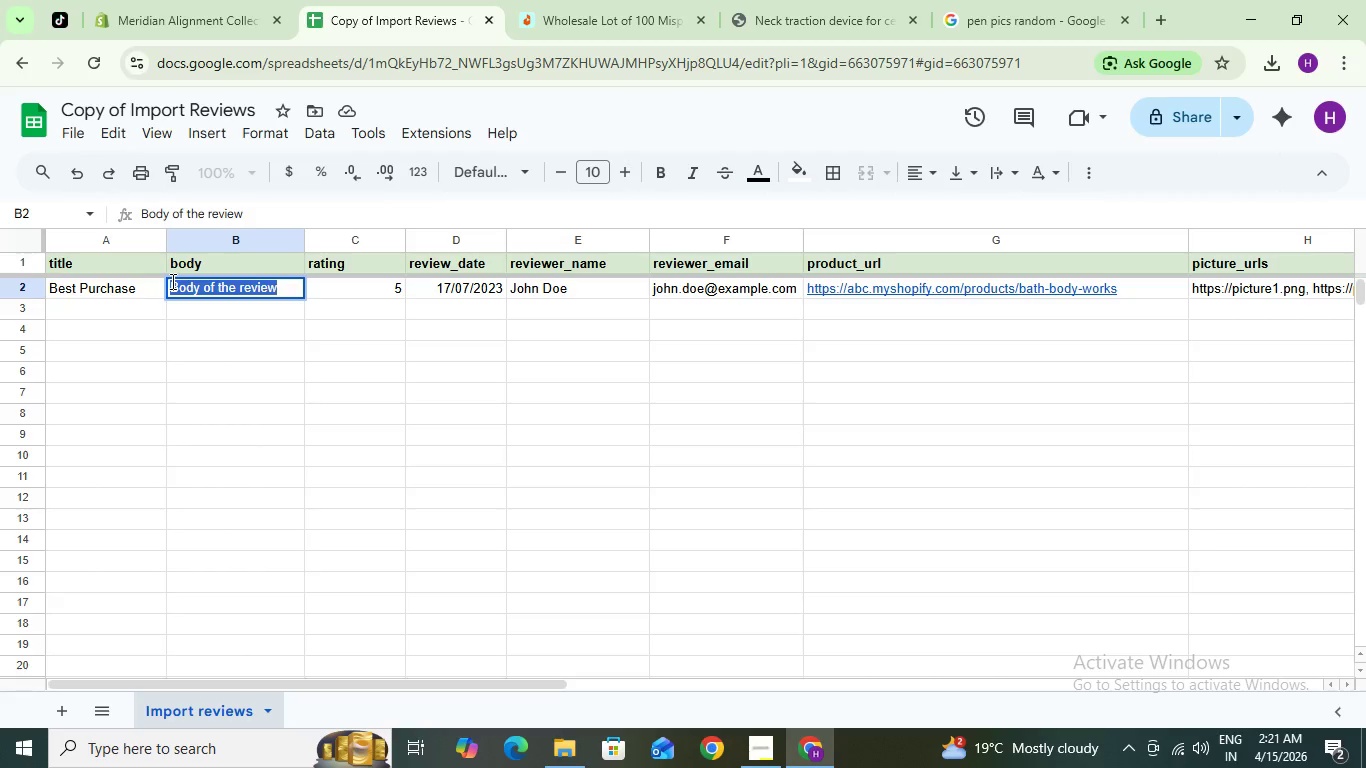 
key(Control+V)
 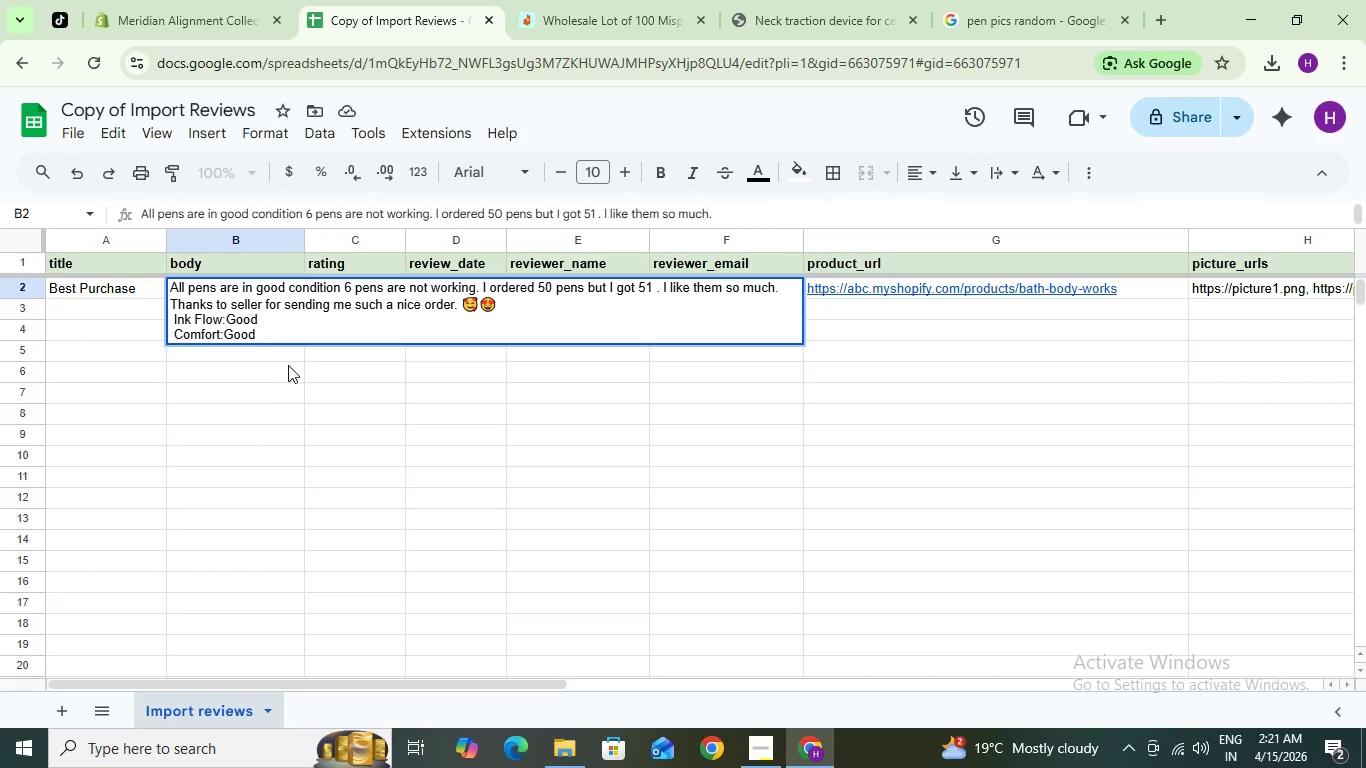 
wait(6.44)
 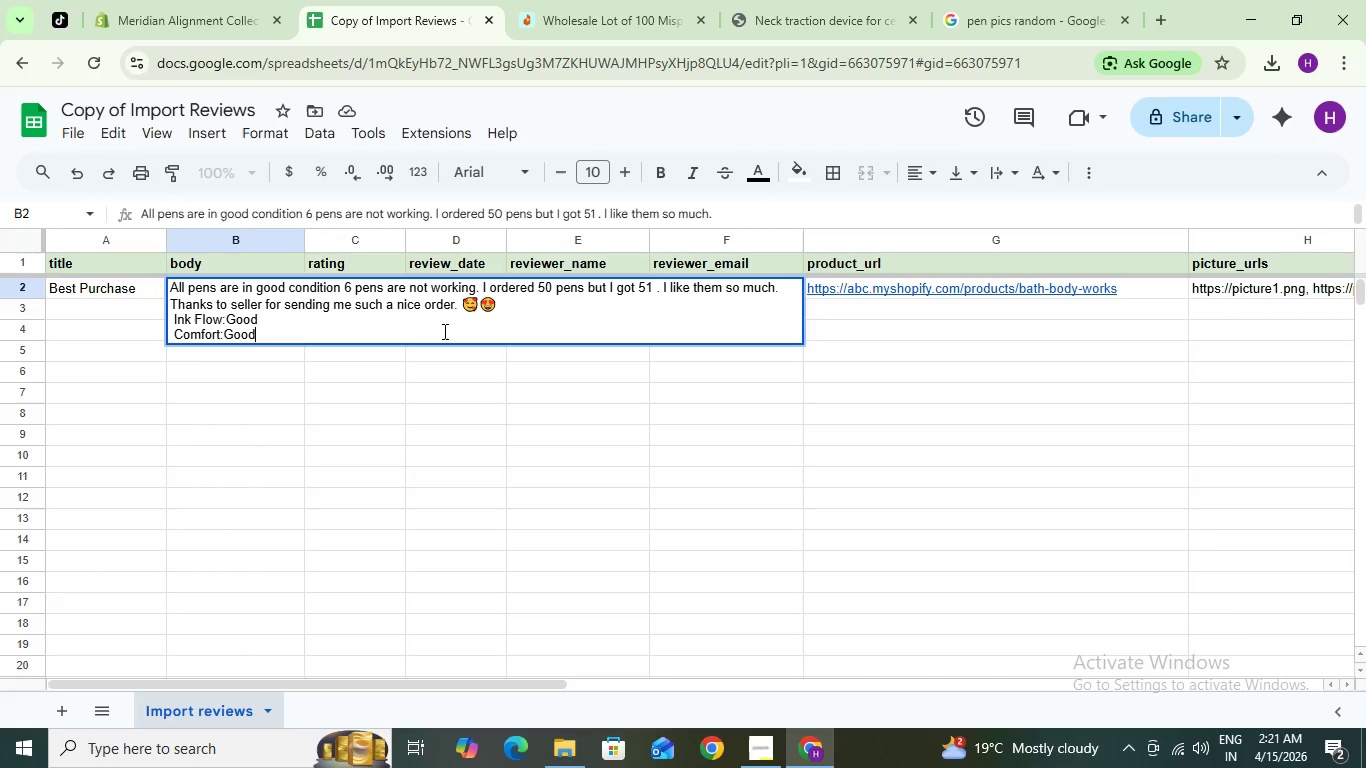 
left_click_drag(start_coordinate=[260, 329], to_coordinate=[195, 316])
 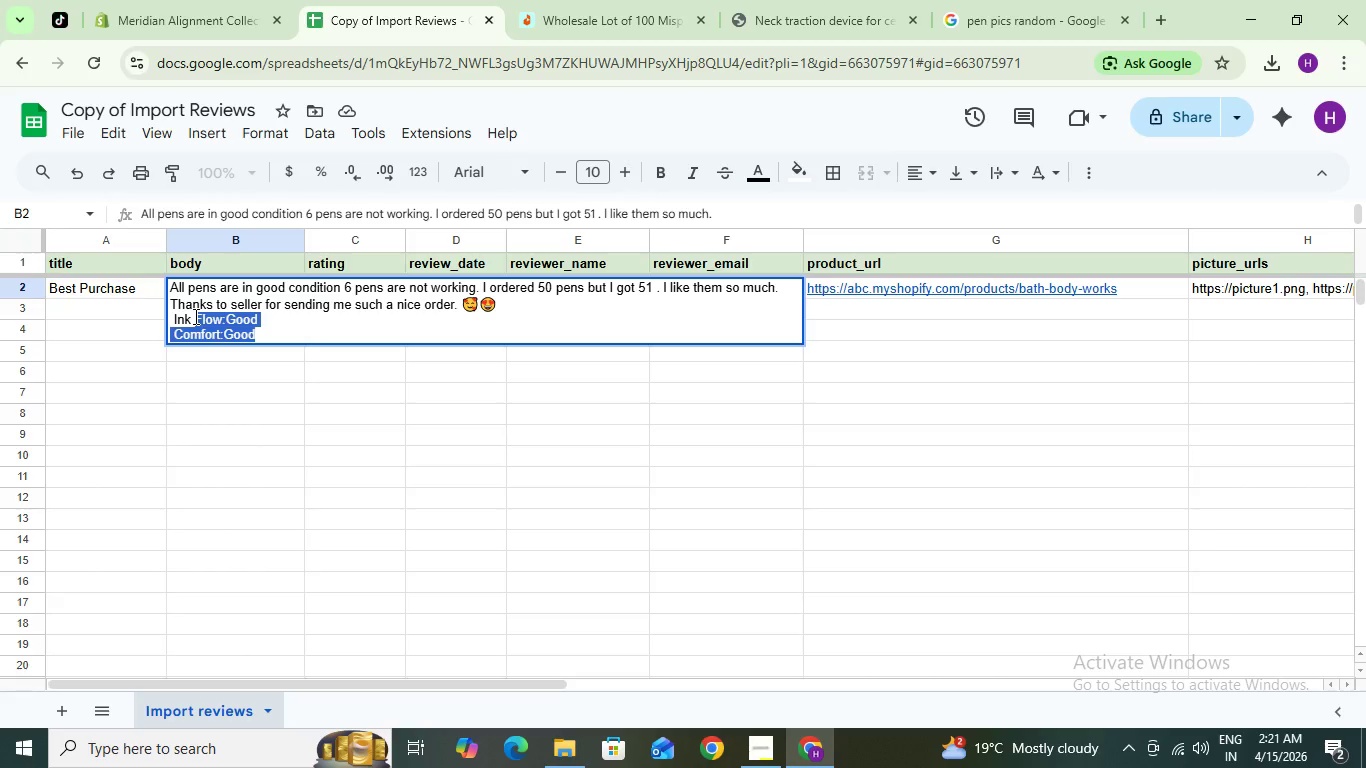 
type(Flow is Really Good and Smooth)
 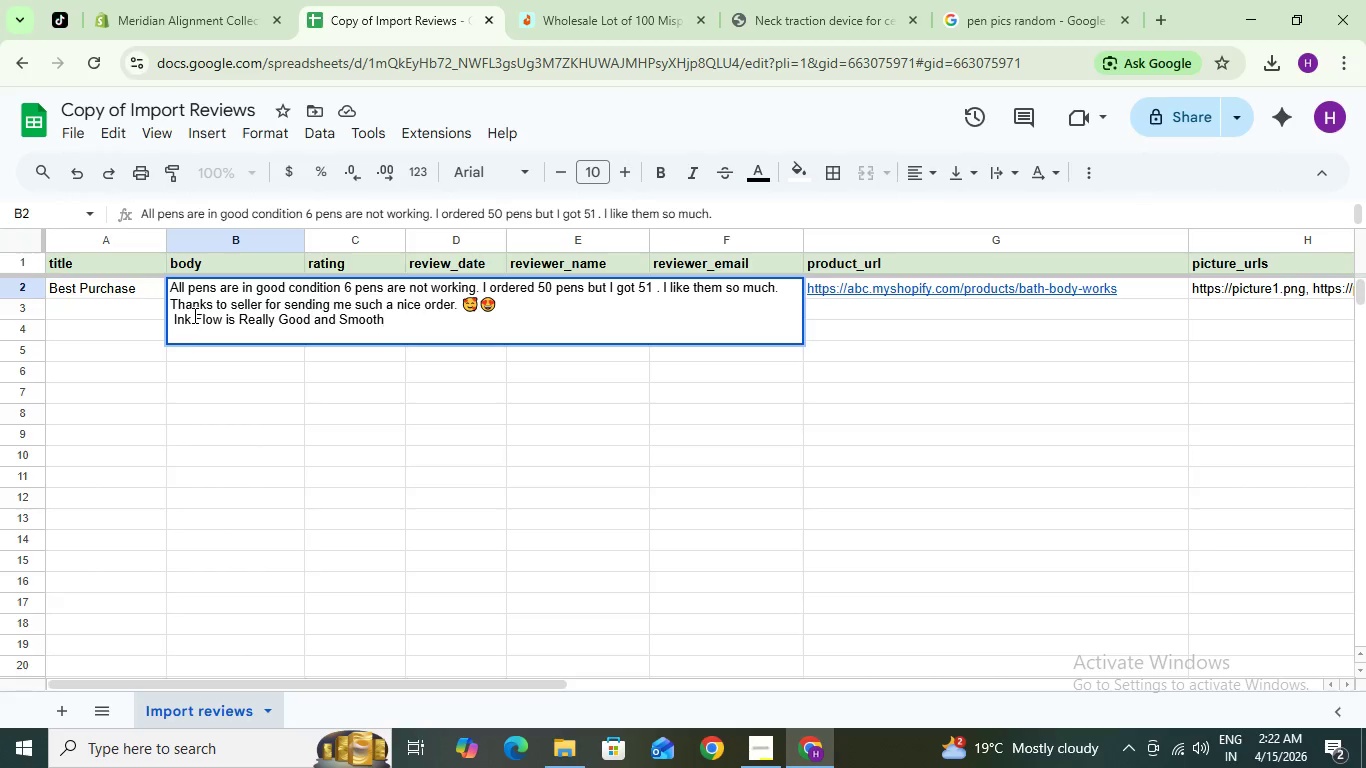 
left_click([242, 364])
 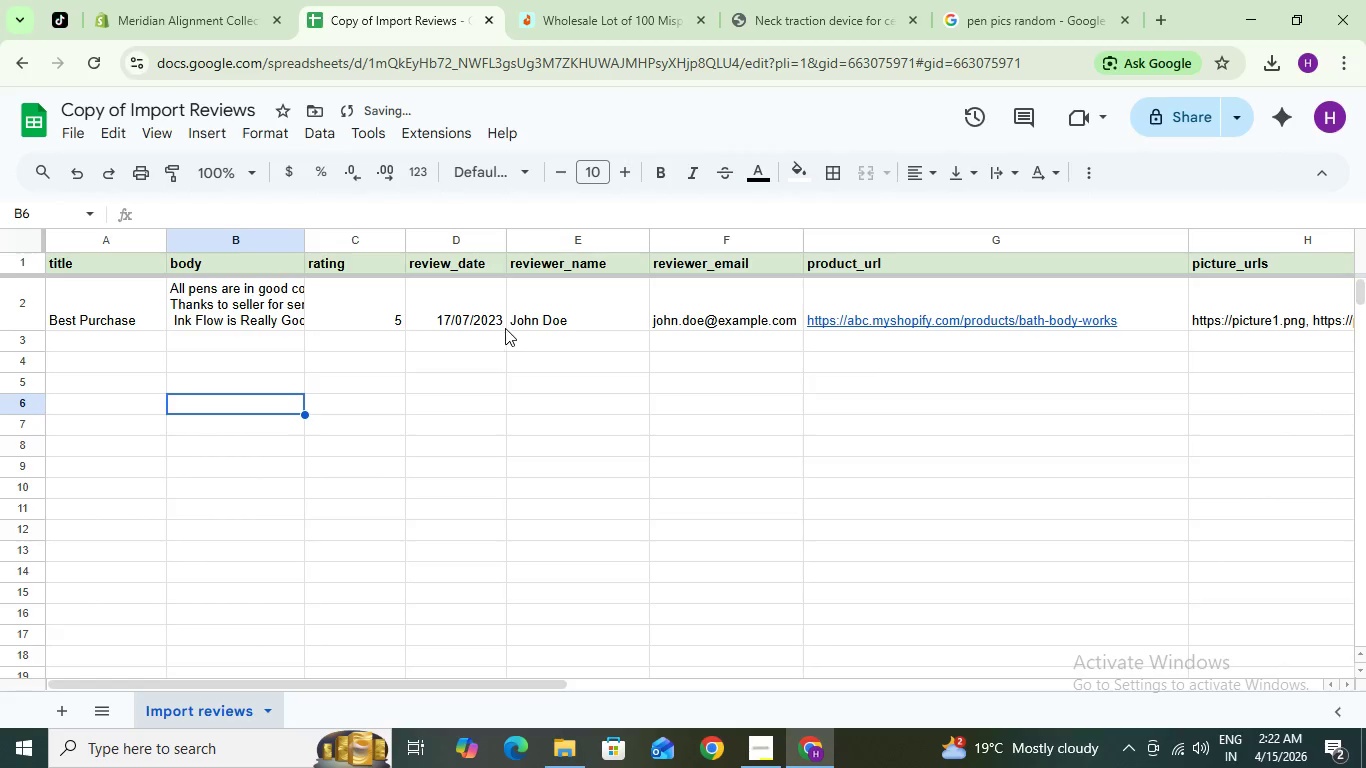 
left_click([484, 314])
 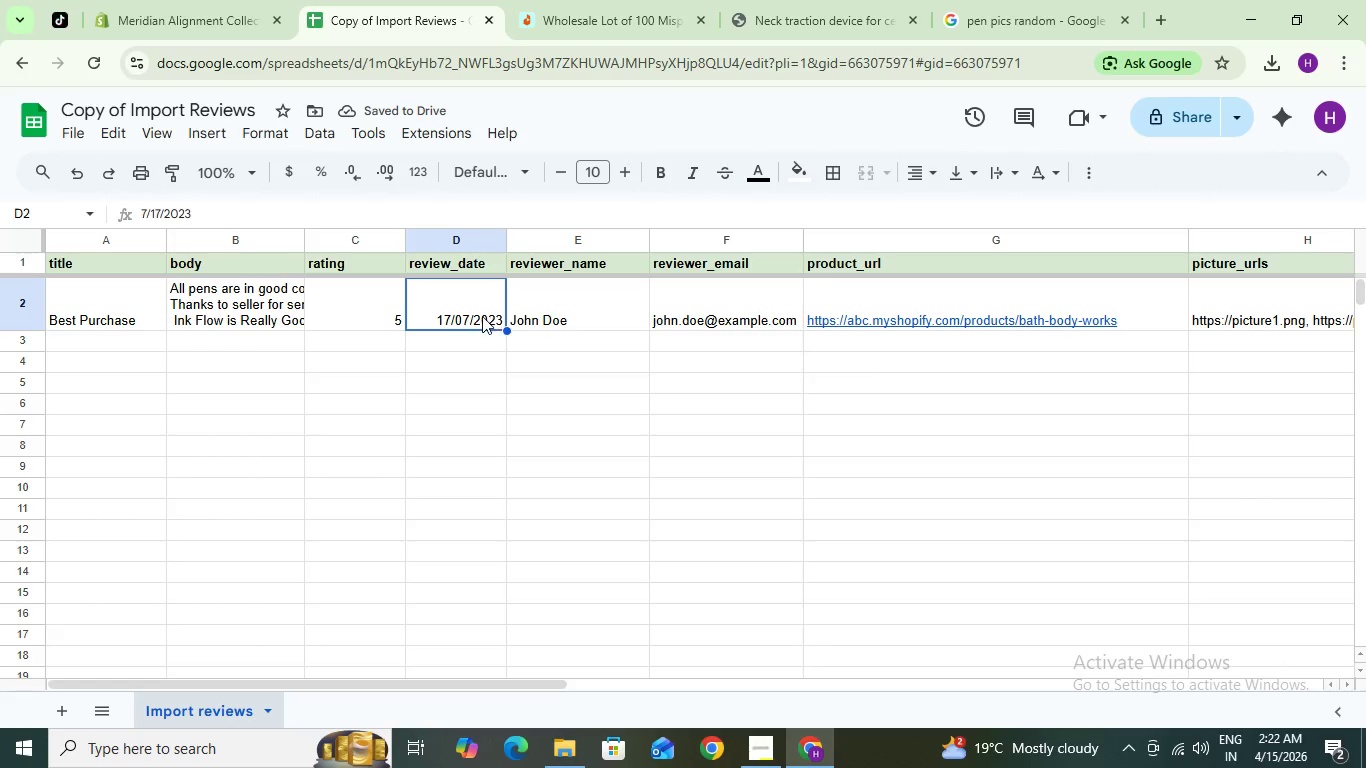 
double_click([482, 316])
 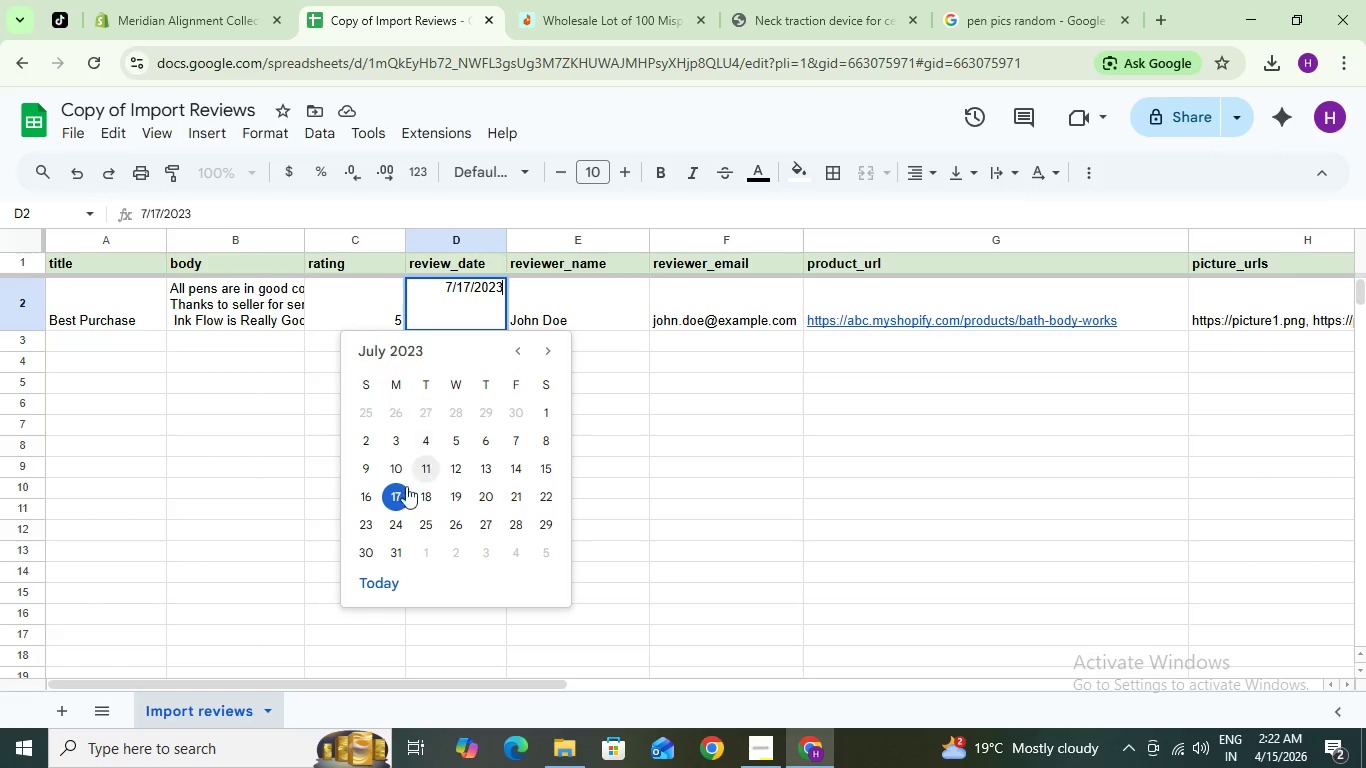 
left_click([409, 351])
 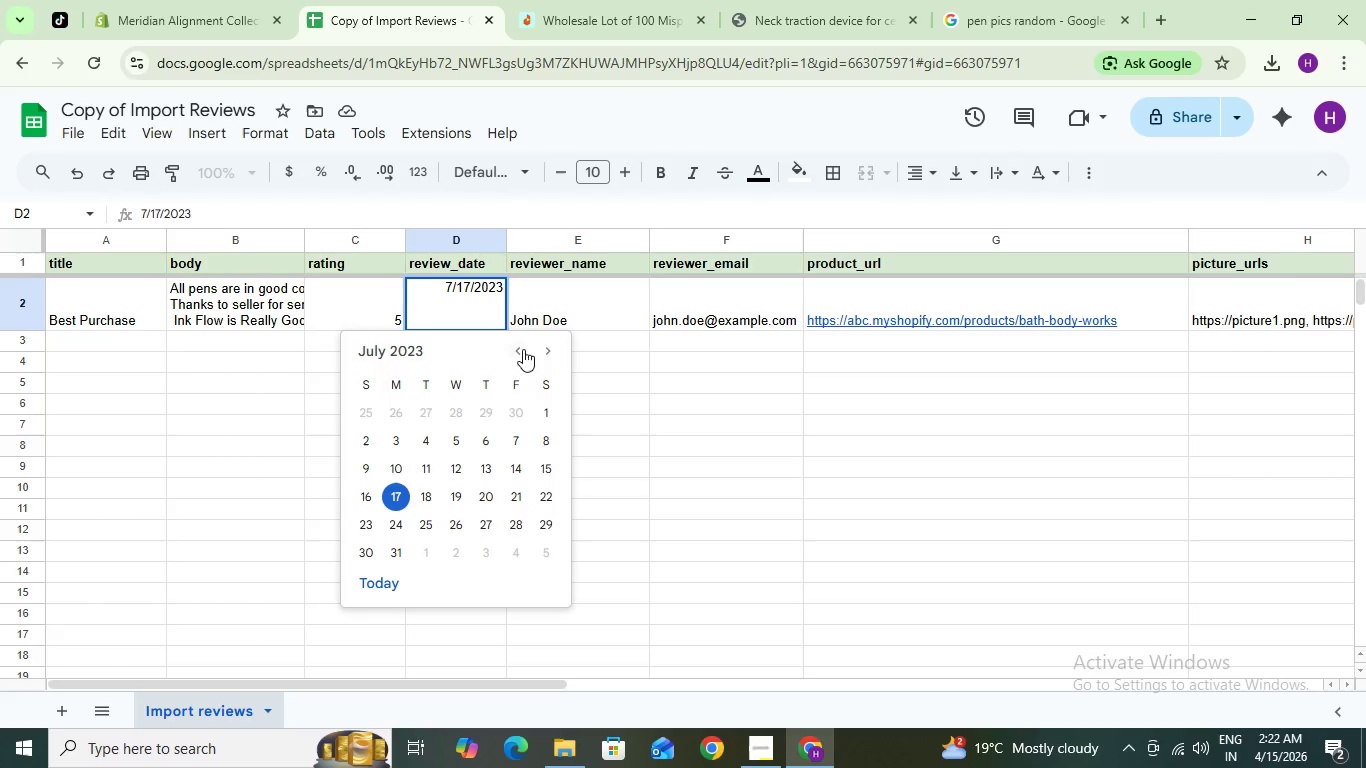 
left_click([527, 345])
 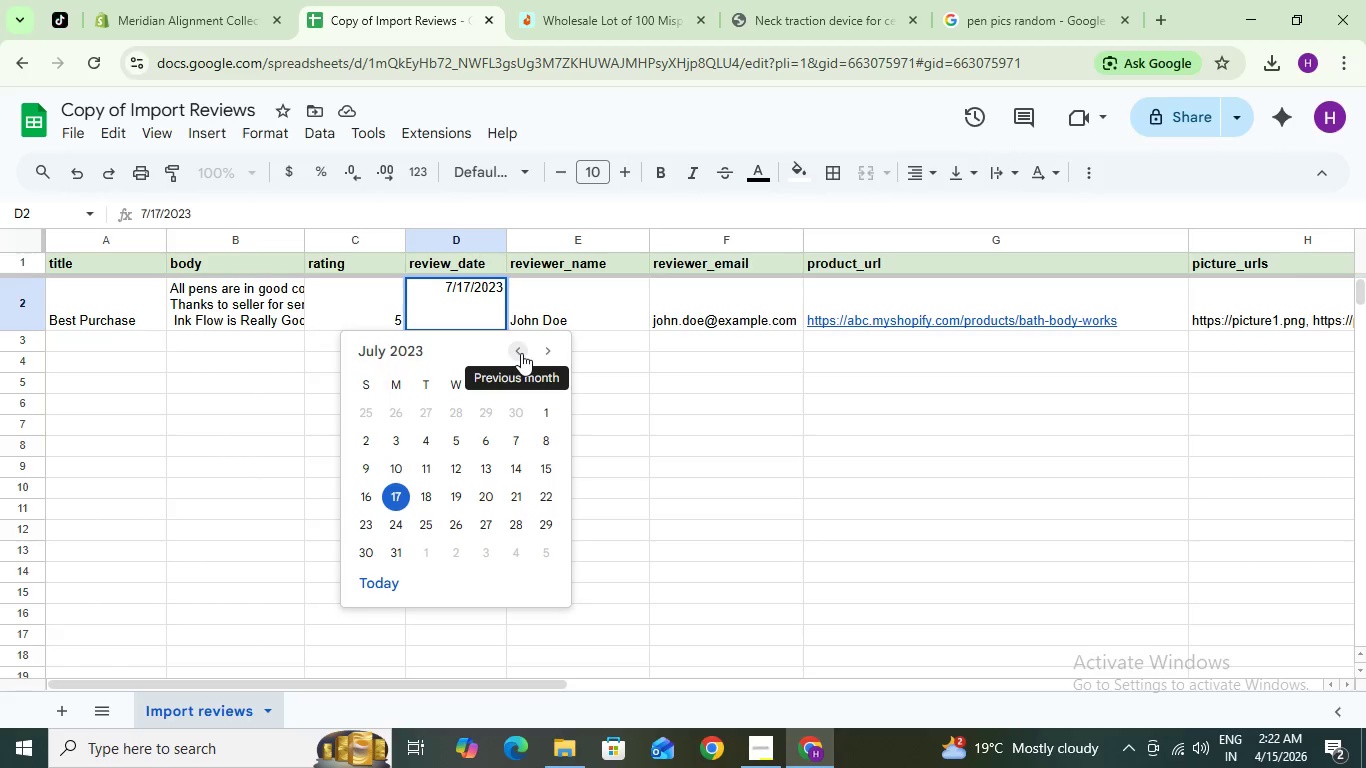 
left_click([521, 353])
 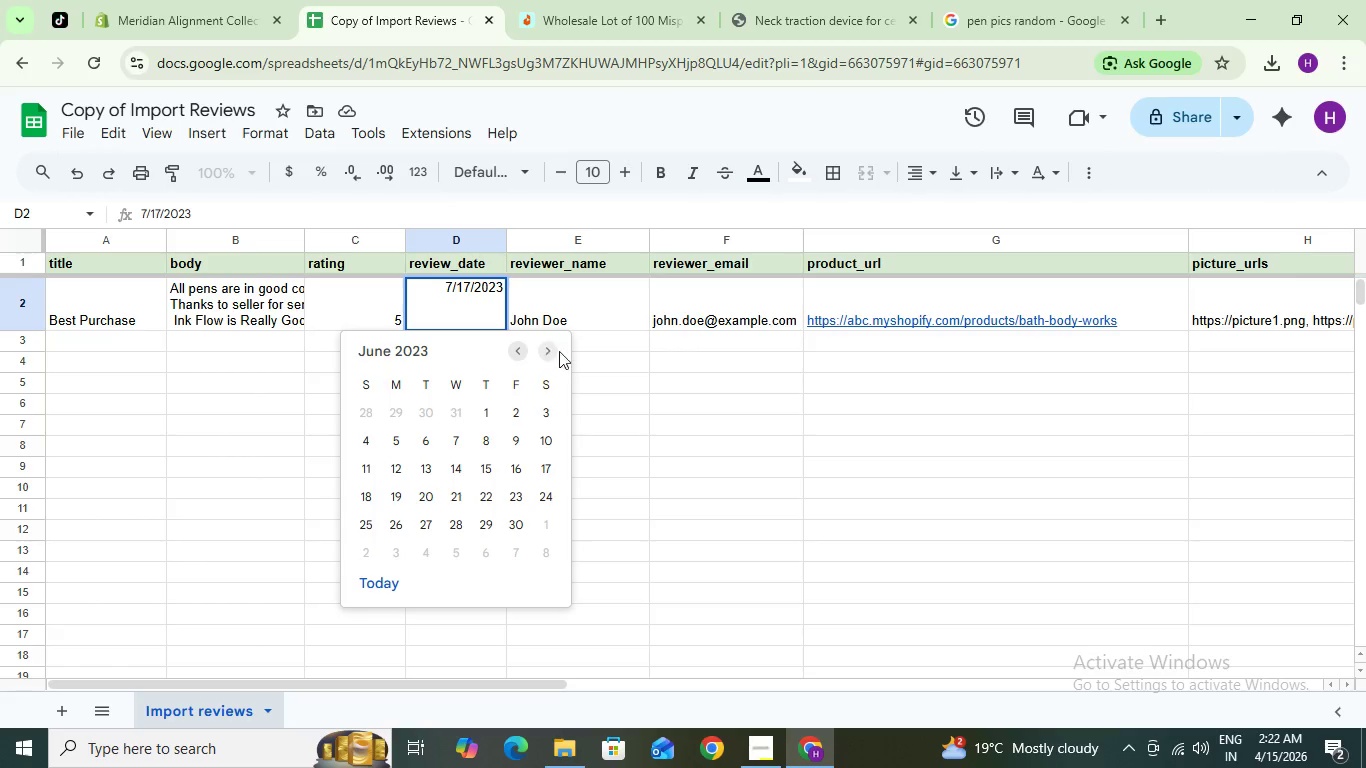 
left_click_drag(start_coordinate=[560, 351], to_coordinate=[552, 351])
 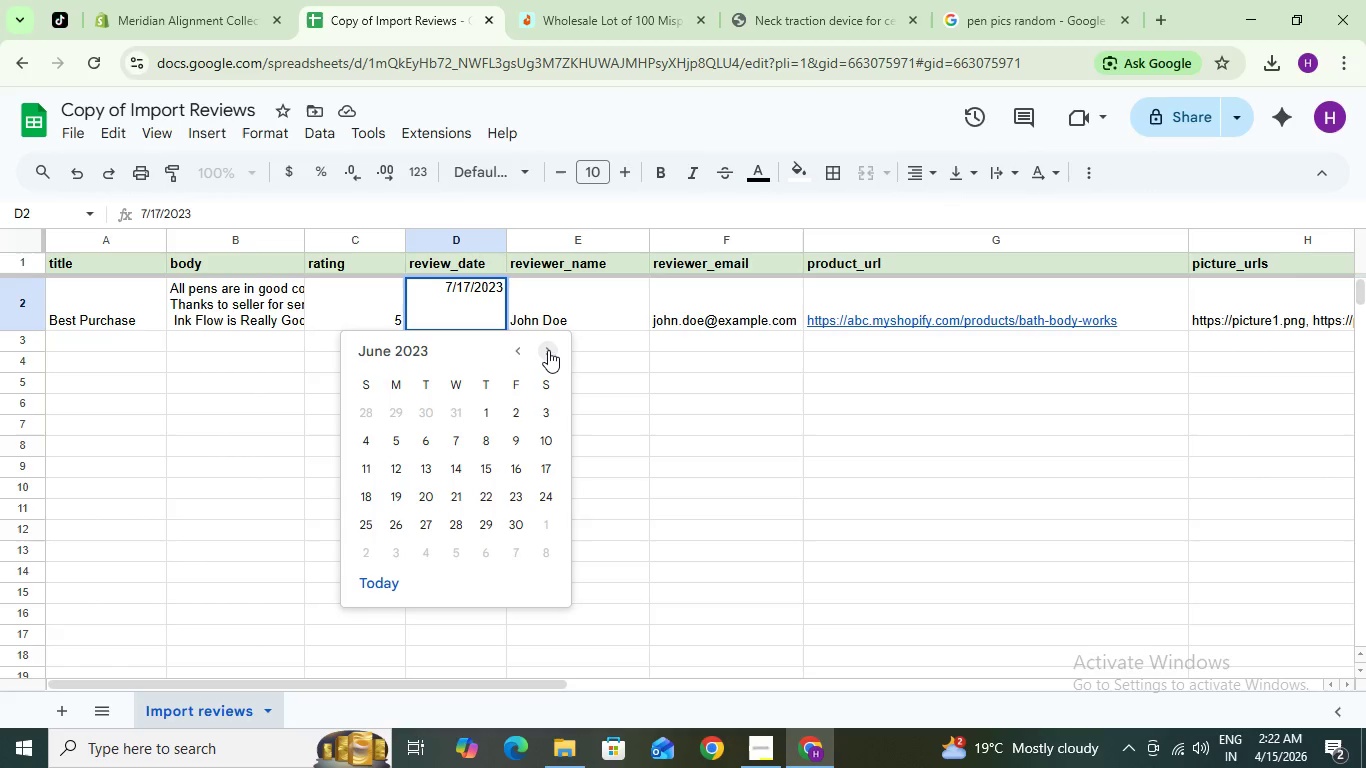 
double_click([548, 350])
 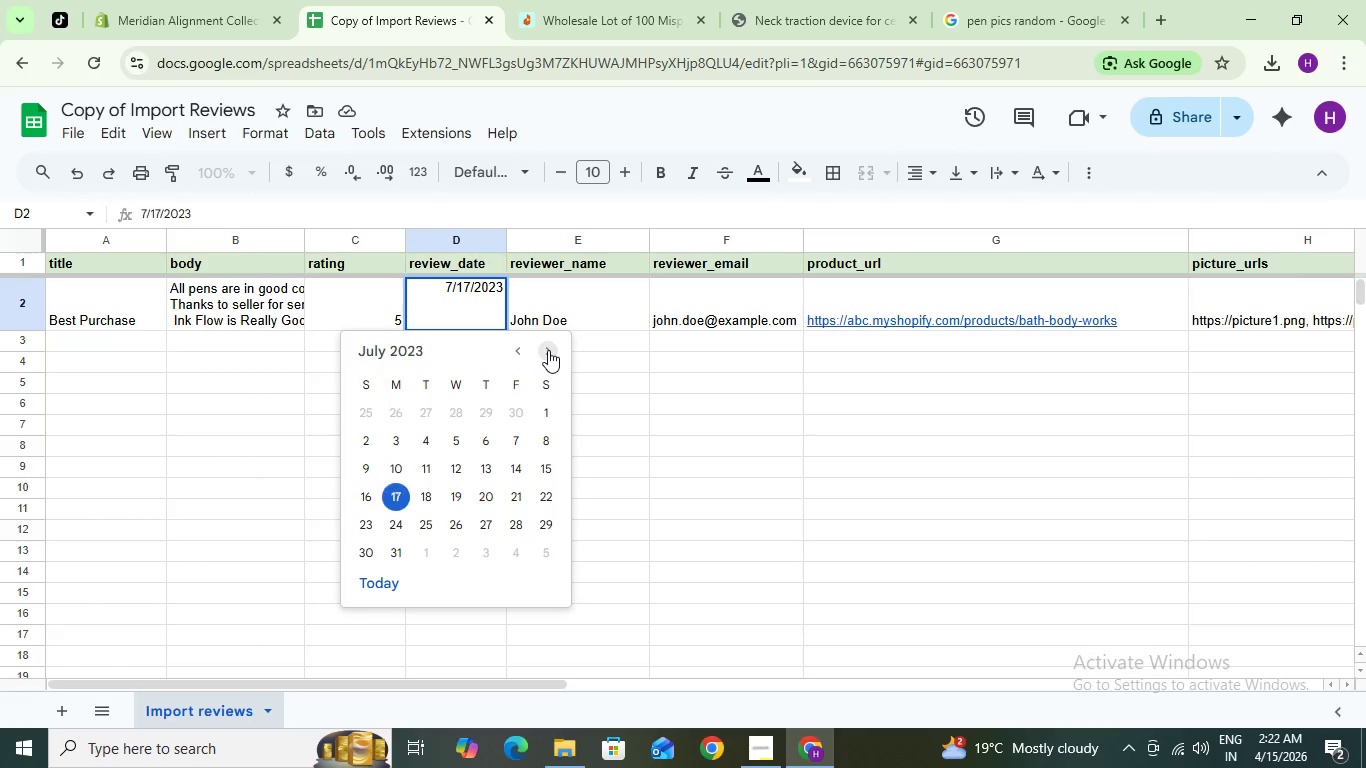 
triple_click([548, 350])
 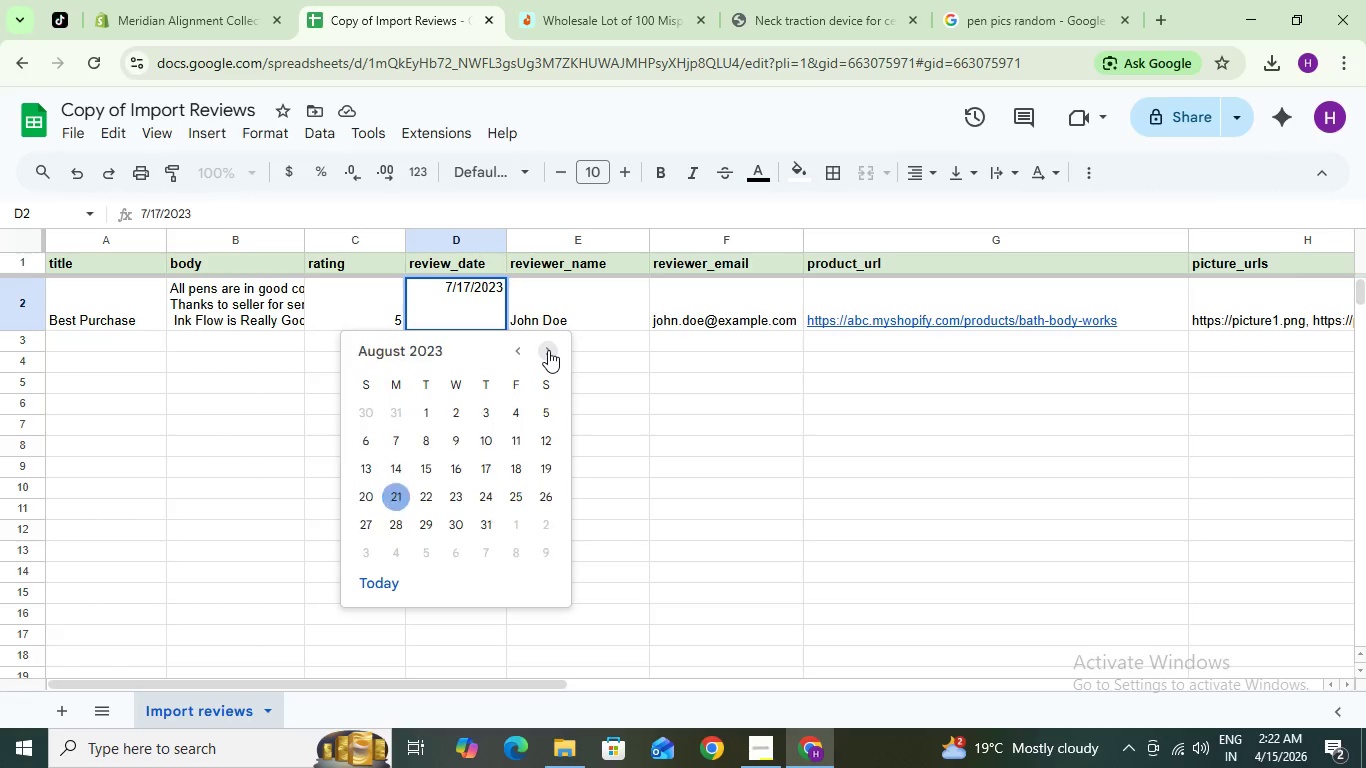 
triple_click([548, 350])
 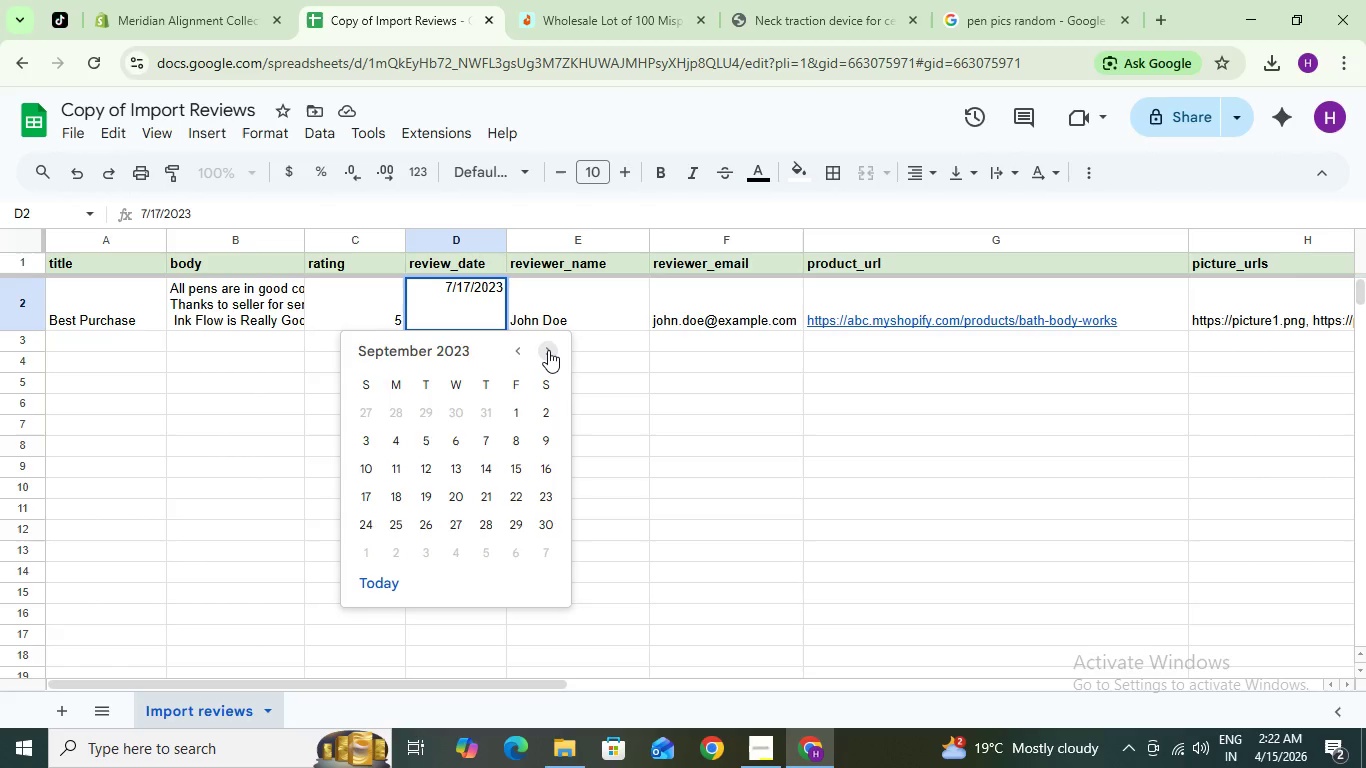 
triple_click([548, 350])
 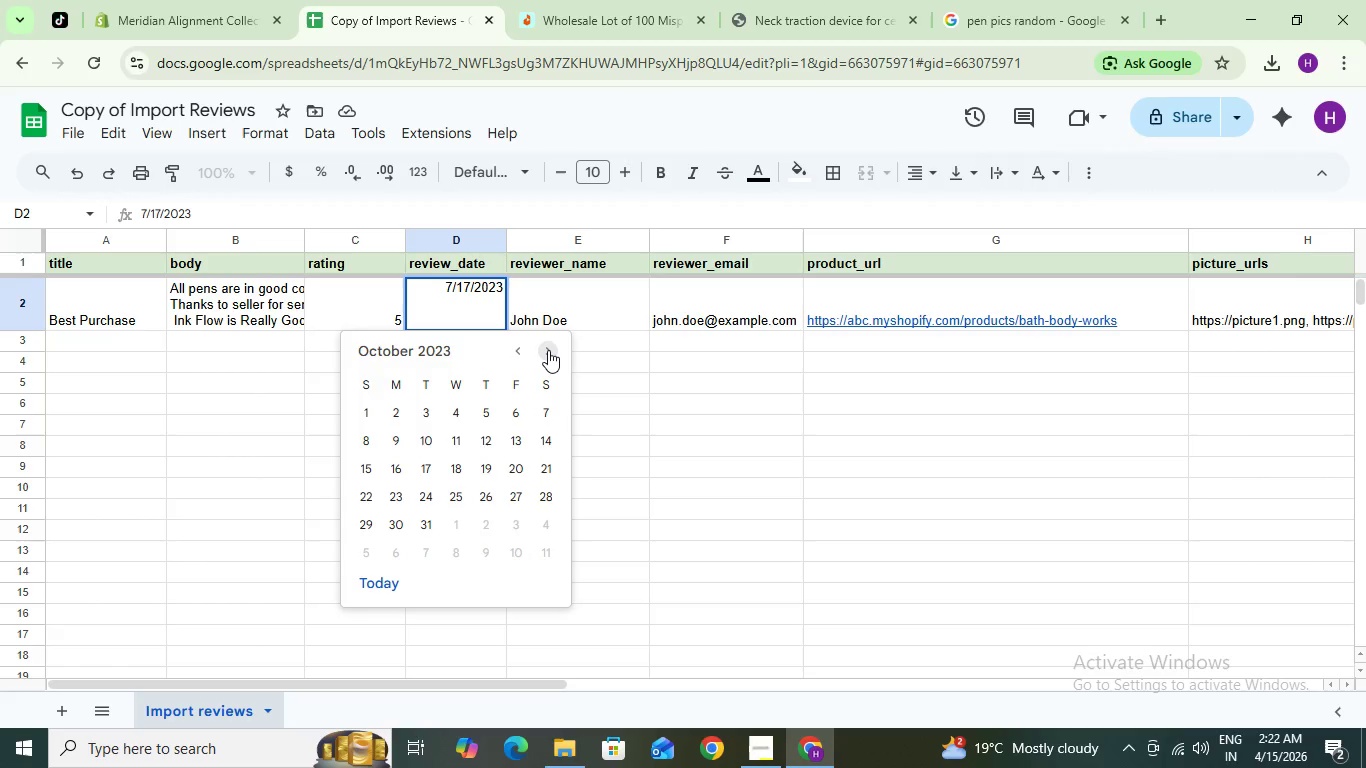 
triple_click([548, 350])
 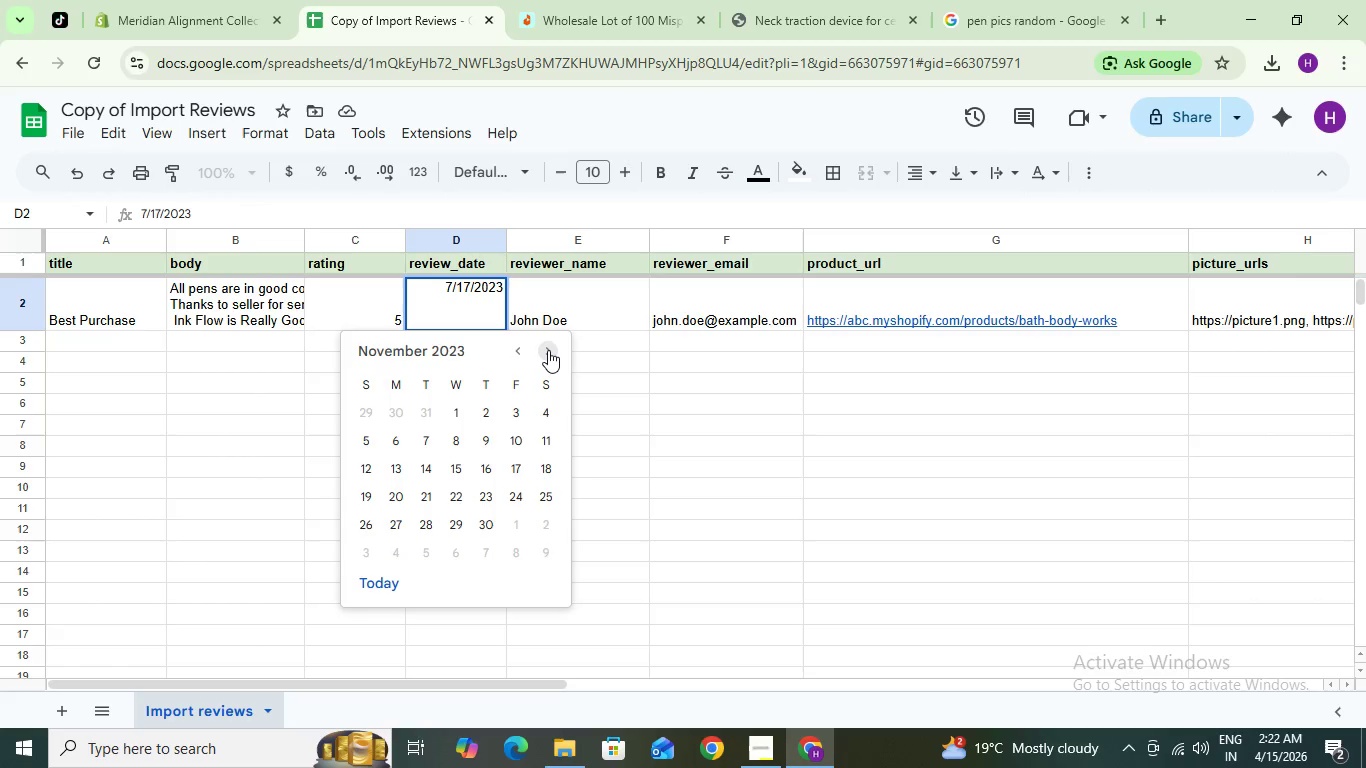 
triple_click([548, 350])
 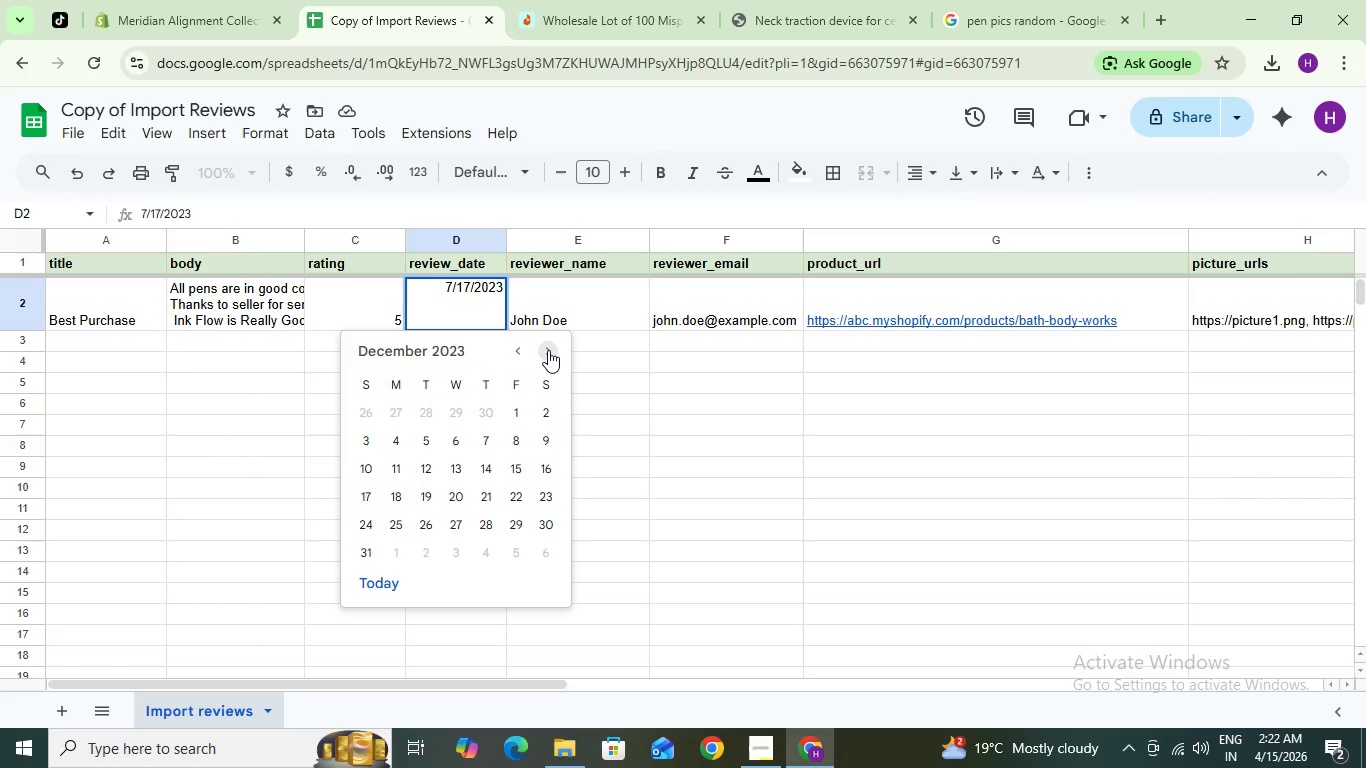 
triple_click([548, 350])
 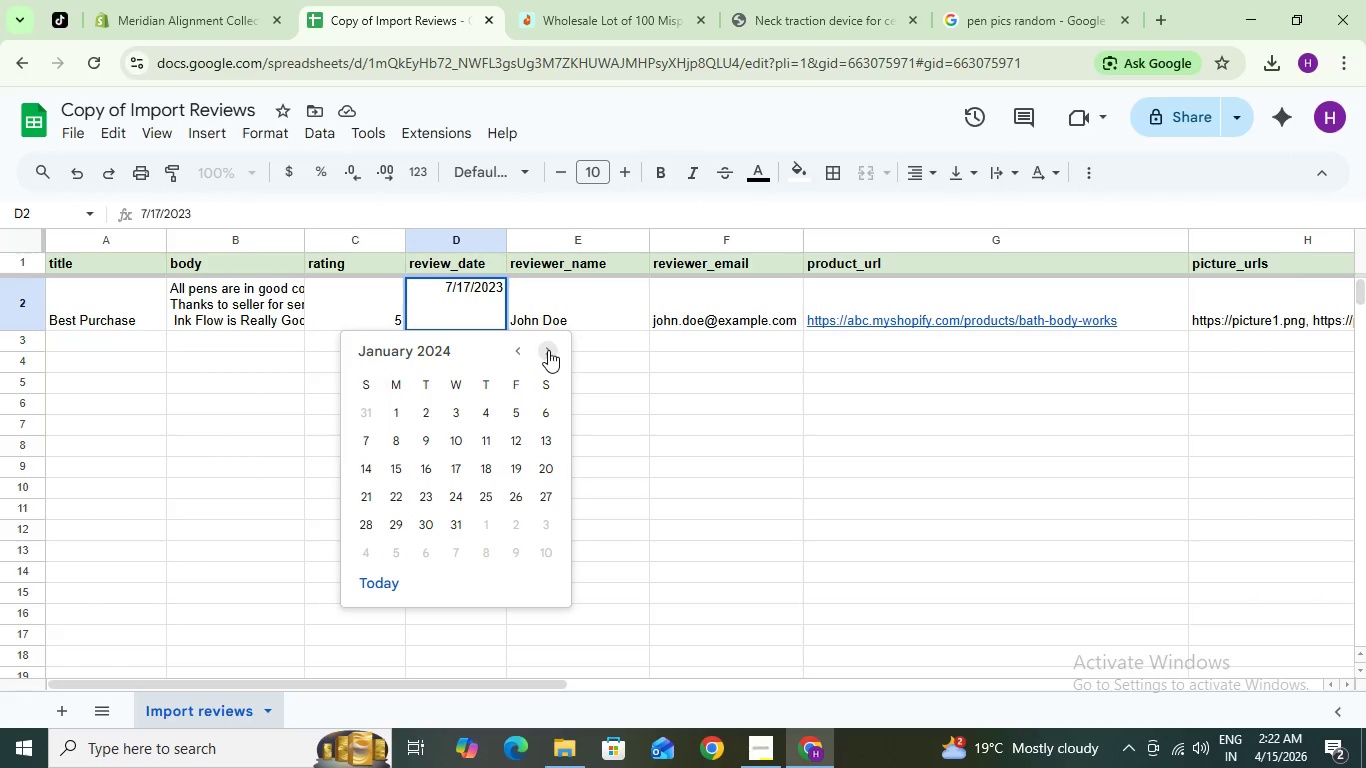 
triple_click([548, 350])
 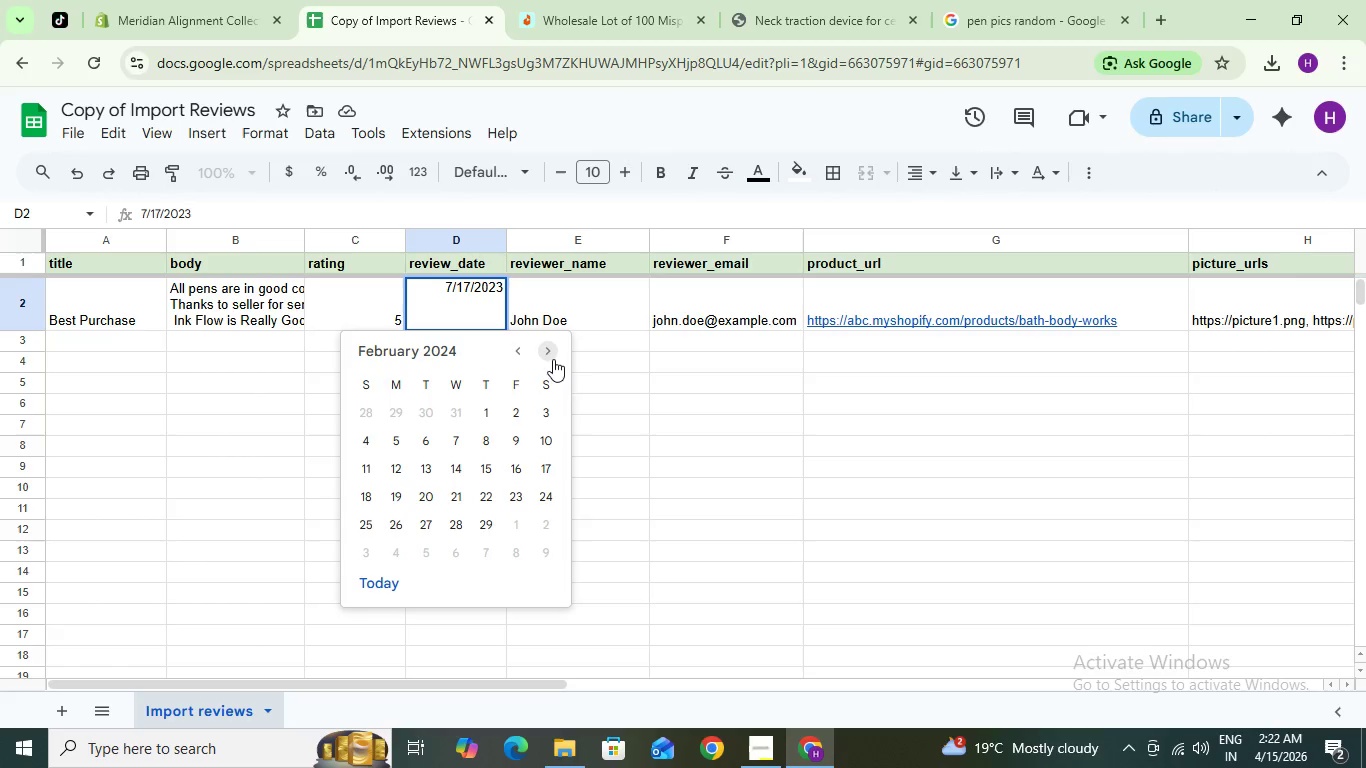 
double_click([553, 359])
 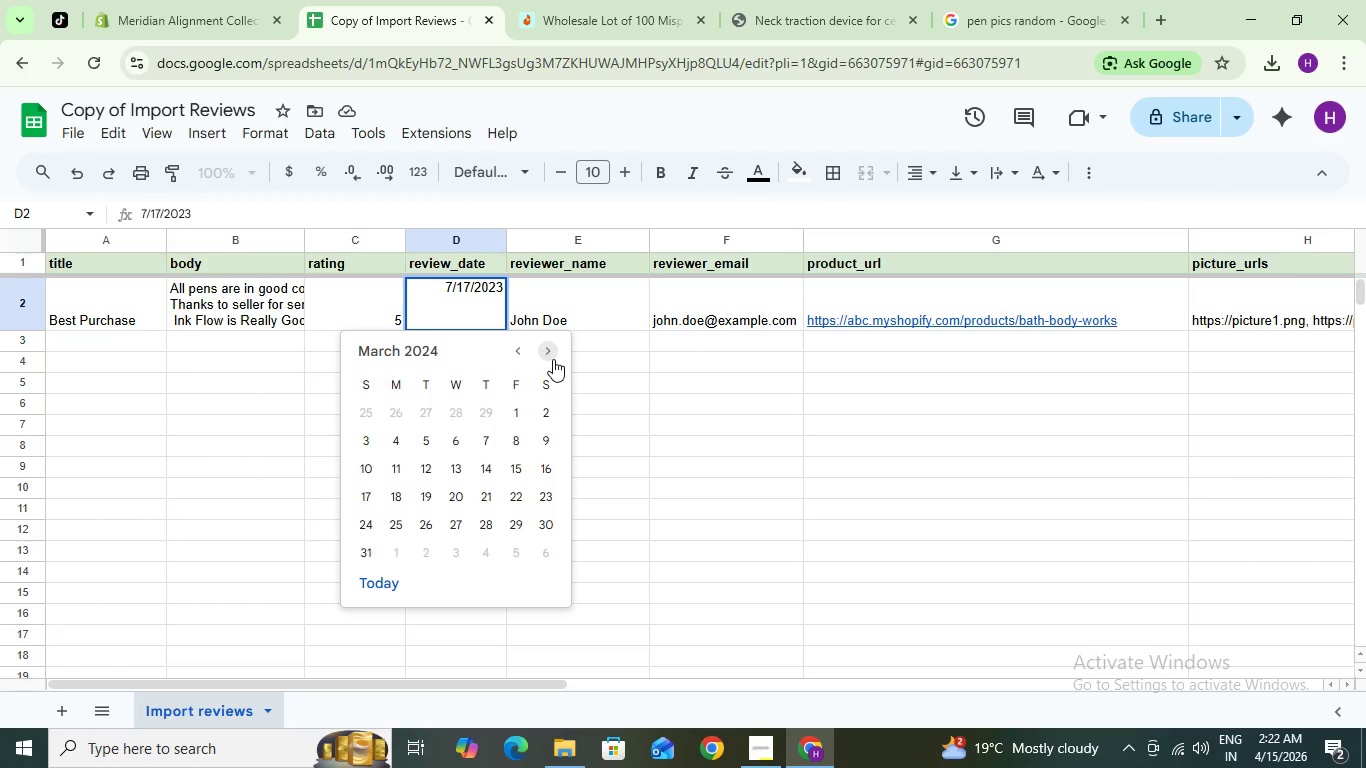 
triple_click([553, 359])
 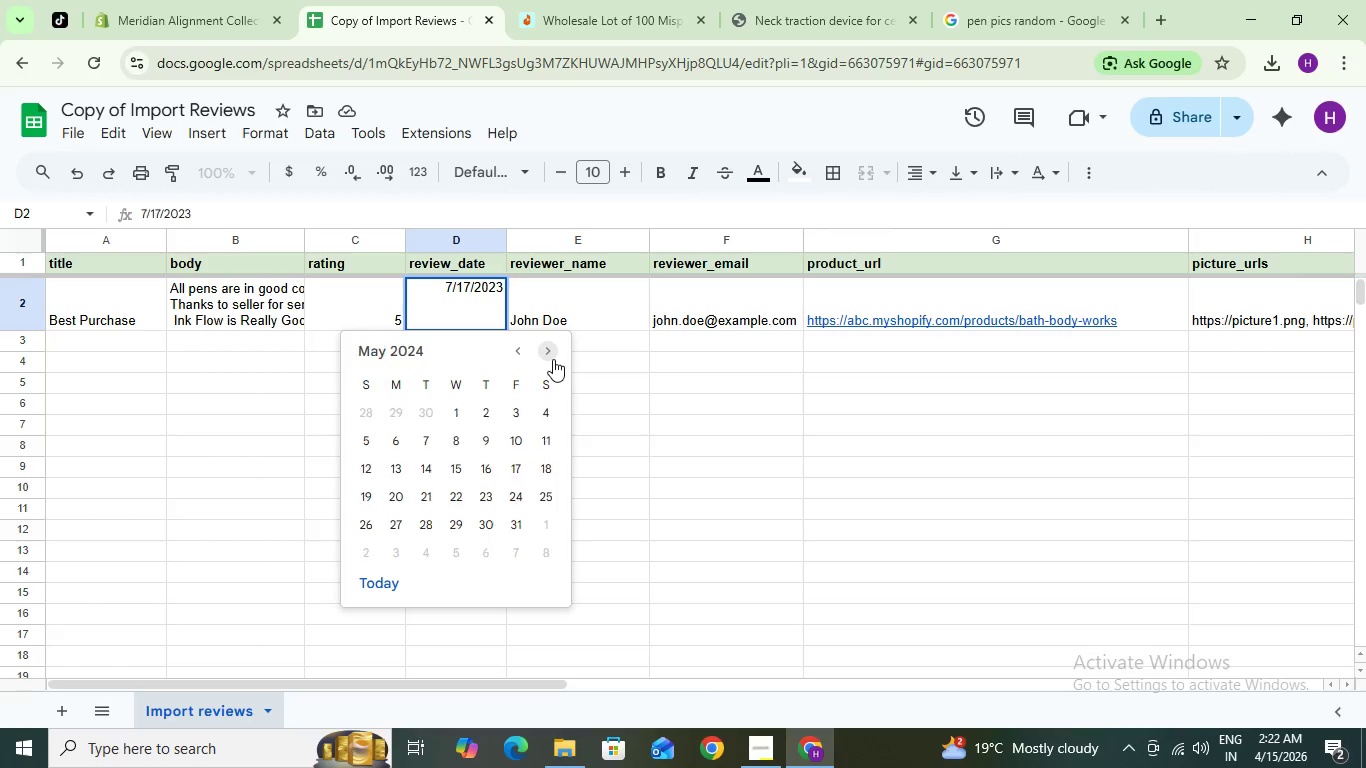 
triple_click([553, 359])
 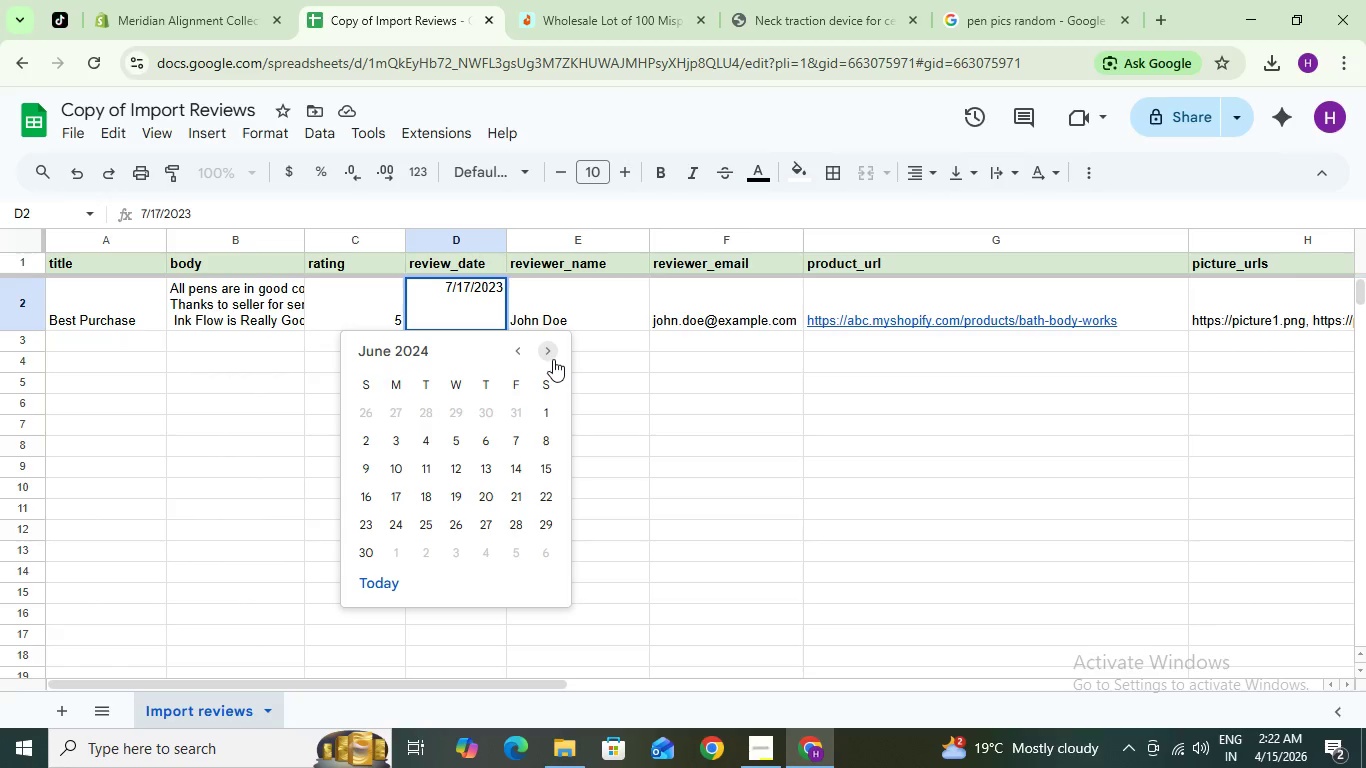 
triple_click([553, 359])
 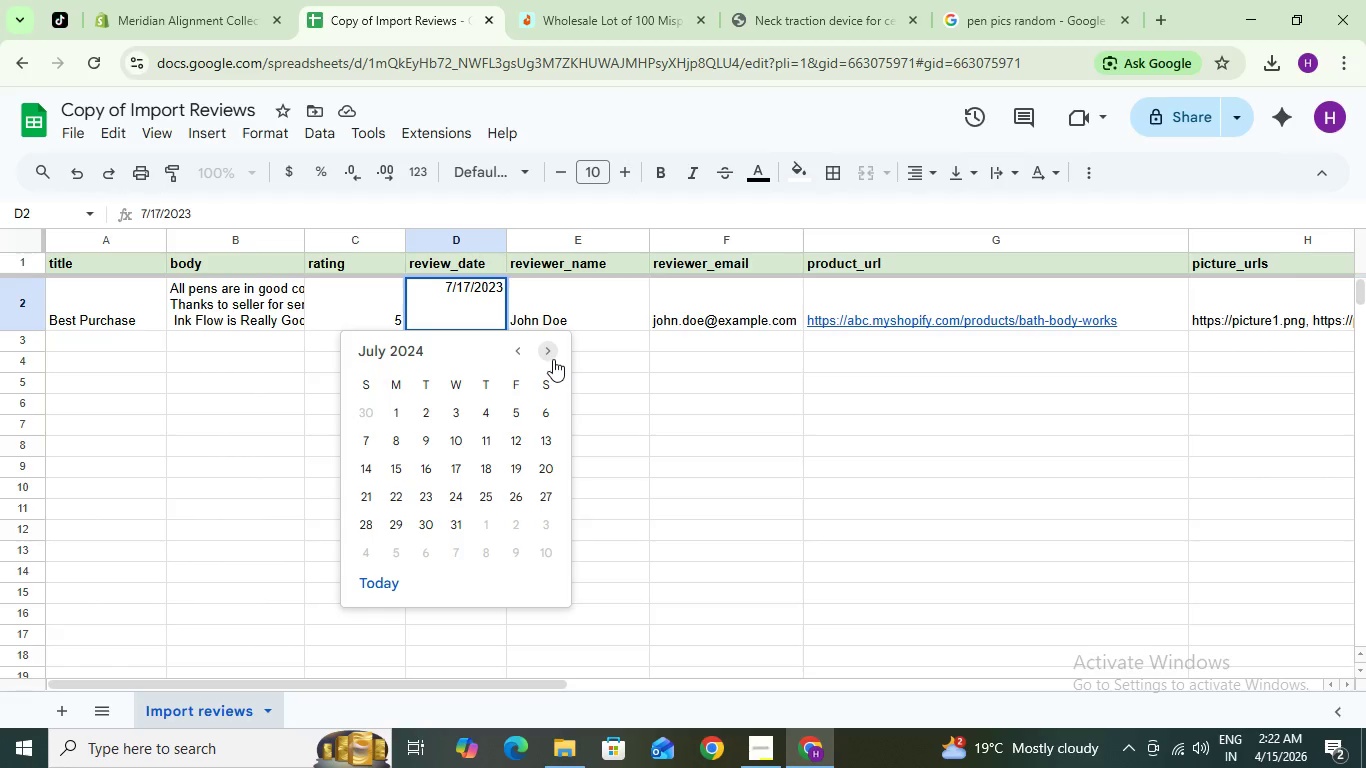 
triple_click([553, 359])
 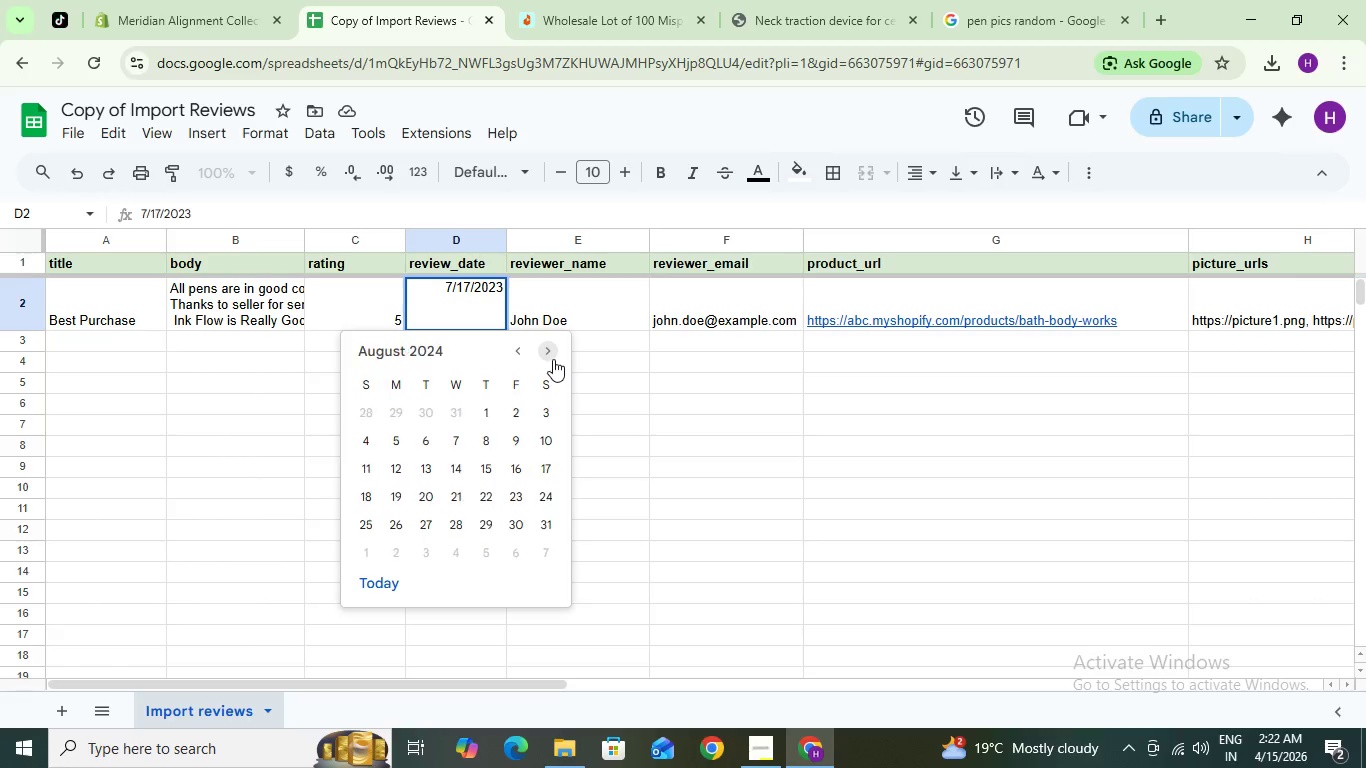 
triple_click([553, 359])
 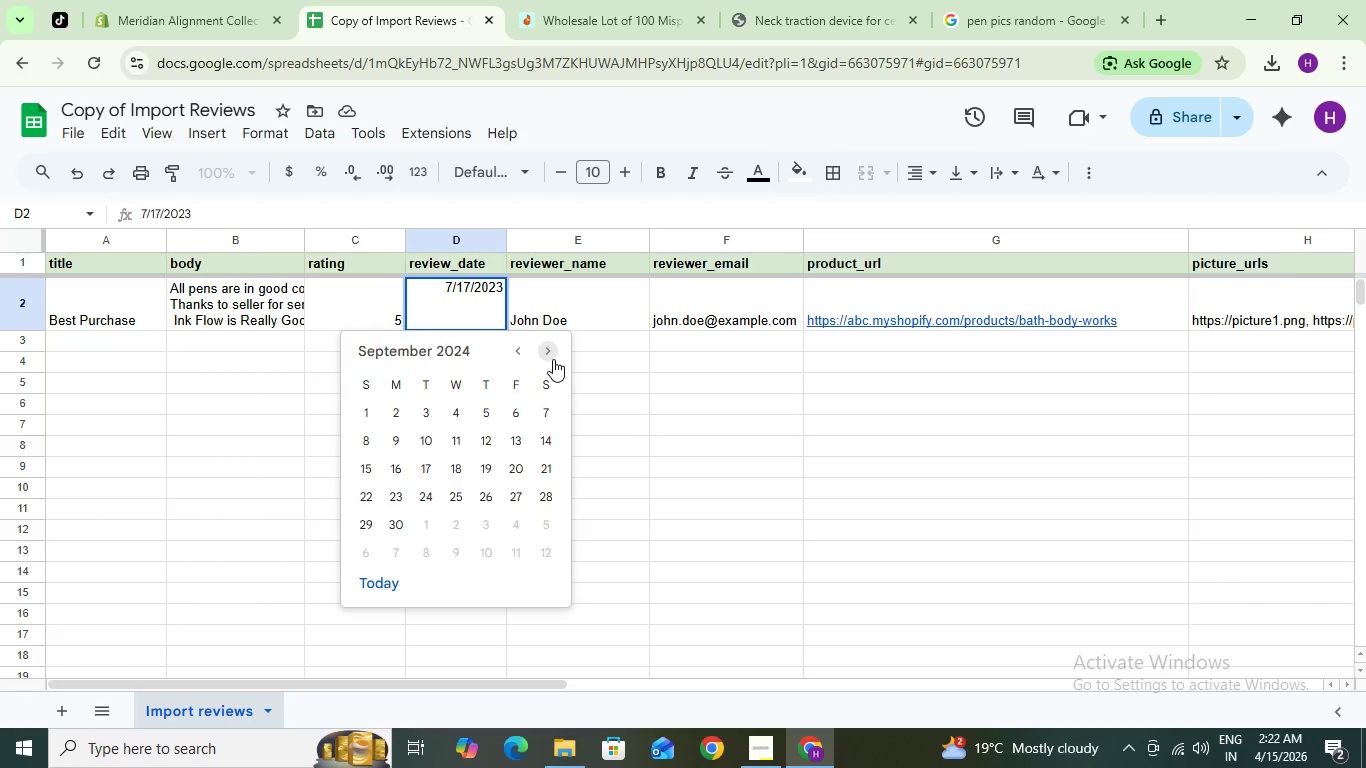 
triple_click([553, 359])
 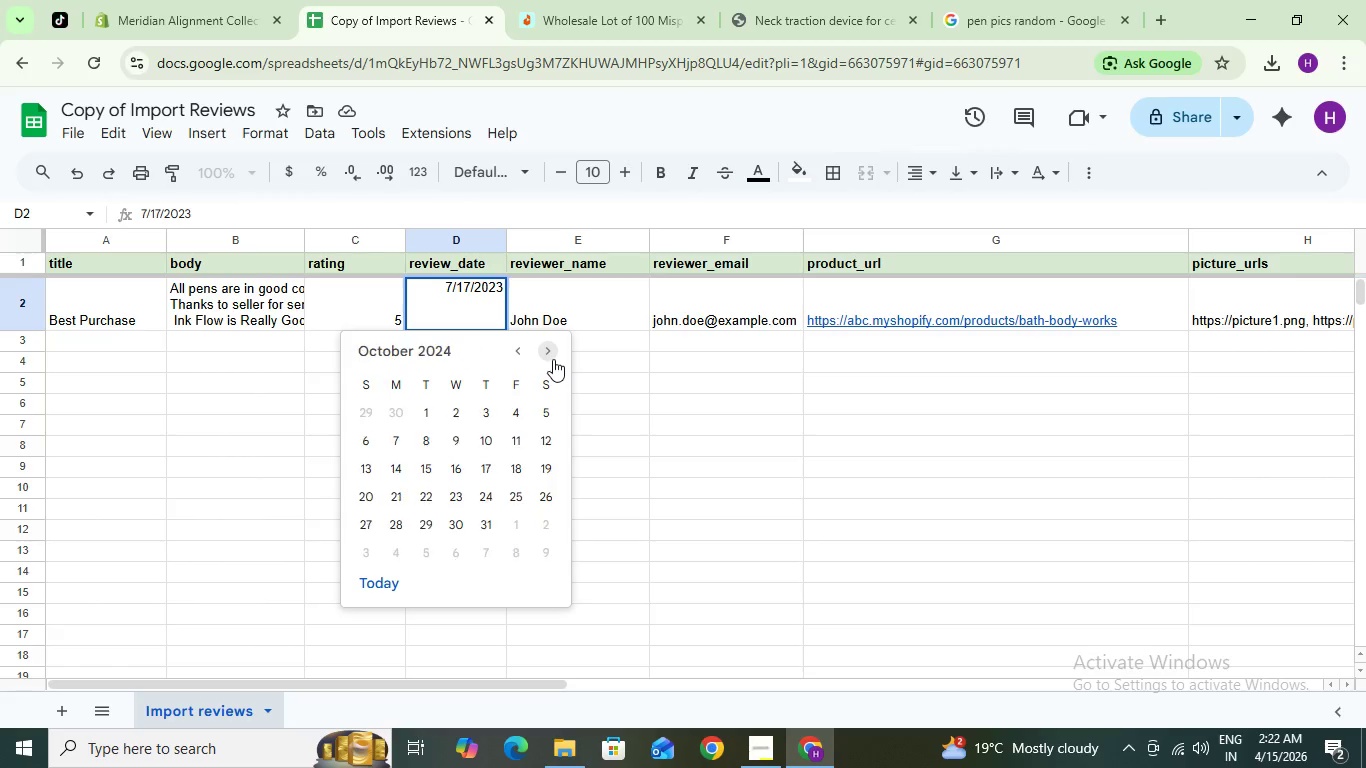 
triple_click([553, 359])
 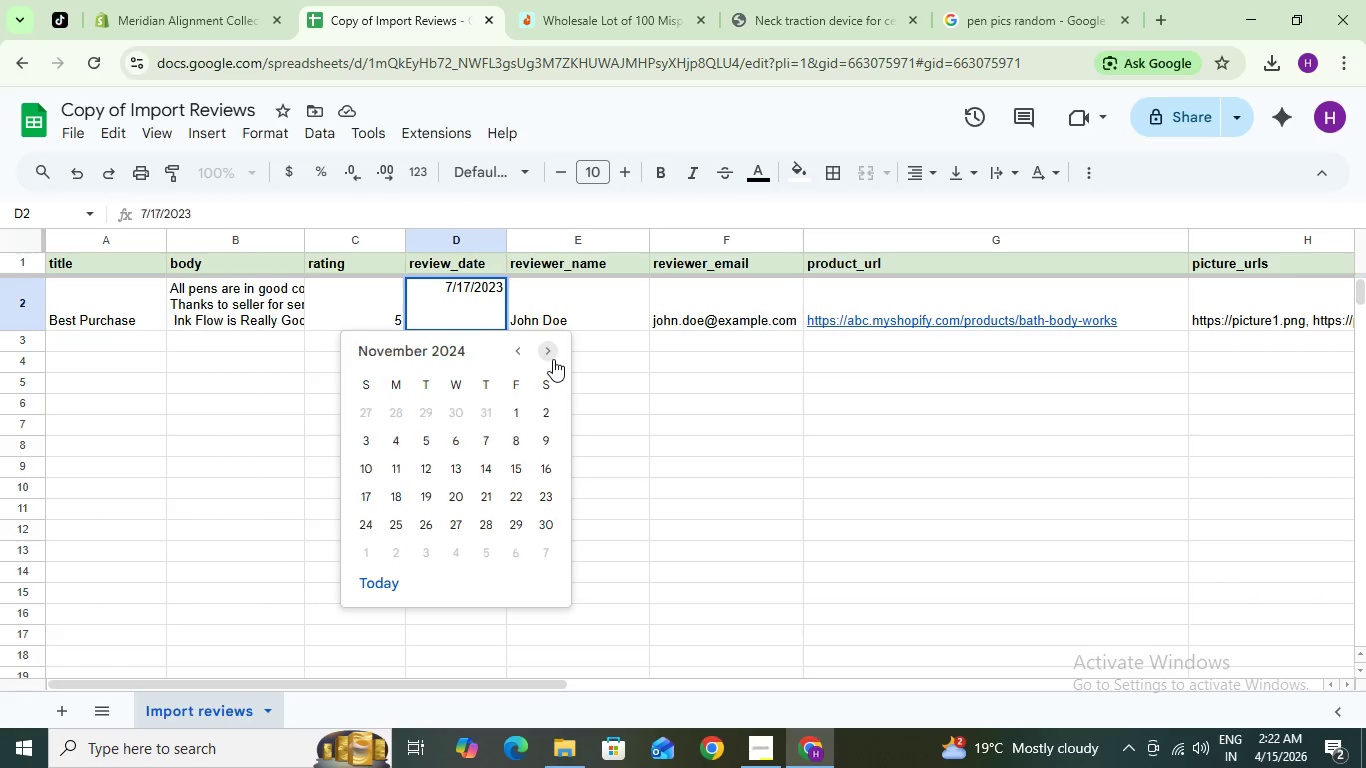 
triple_click([553, 359])
 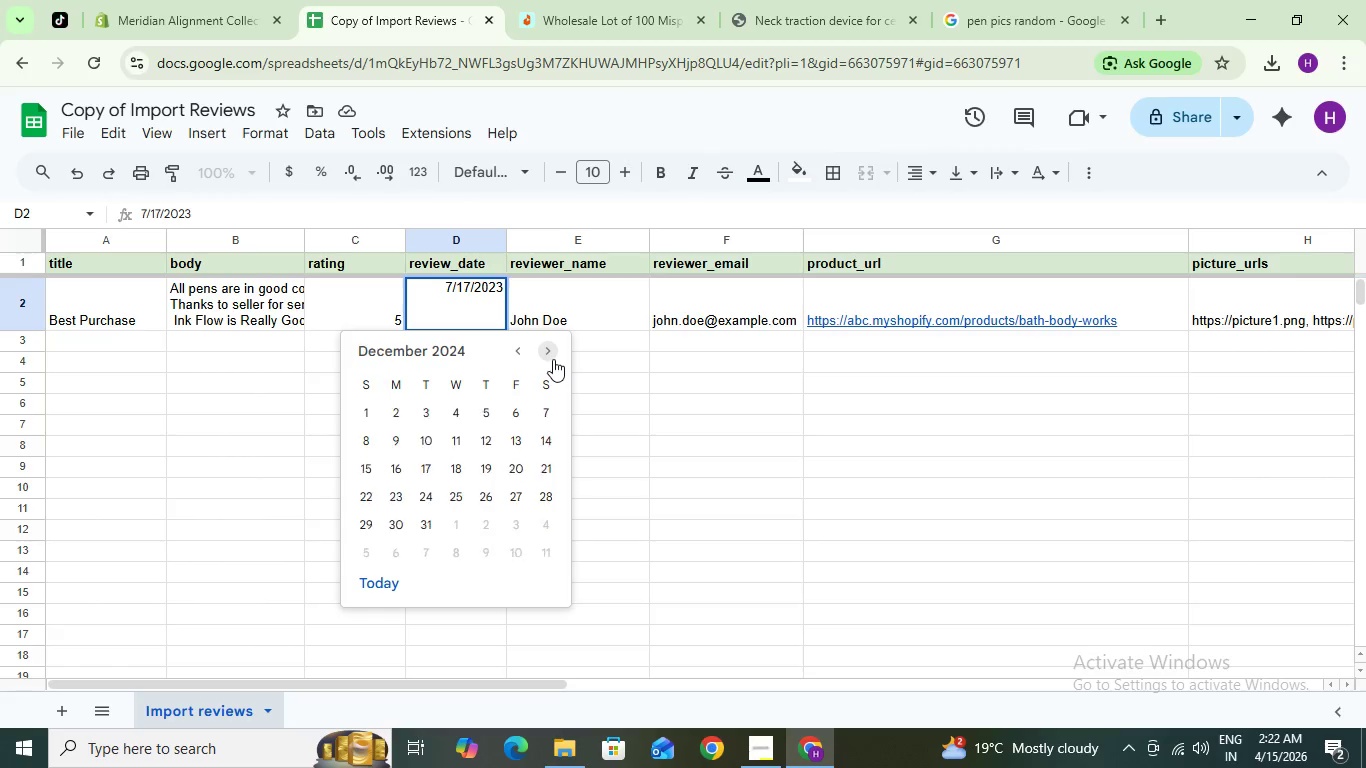 
triple_click([553, 359])
 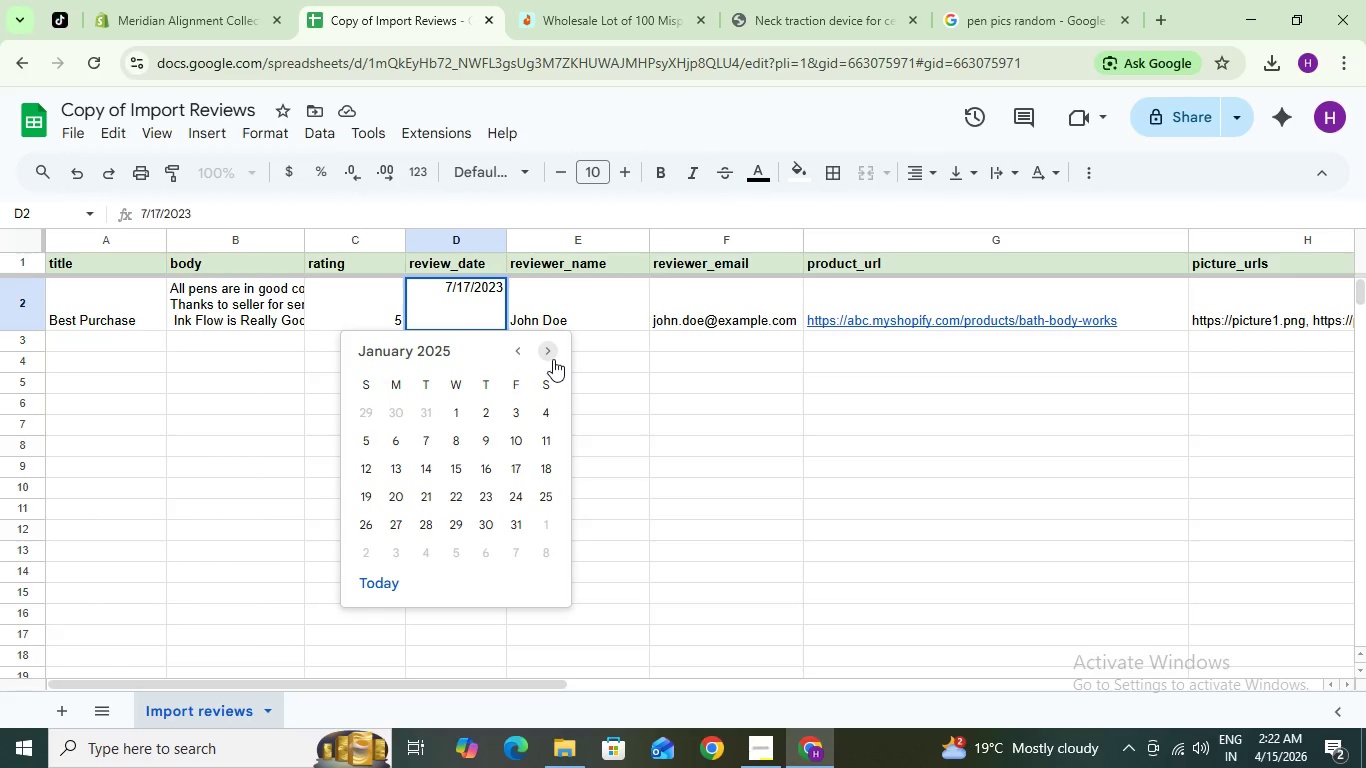 
triple_click([553, 359])
 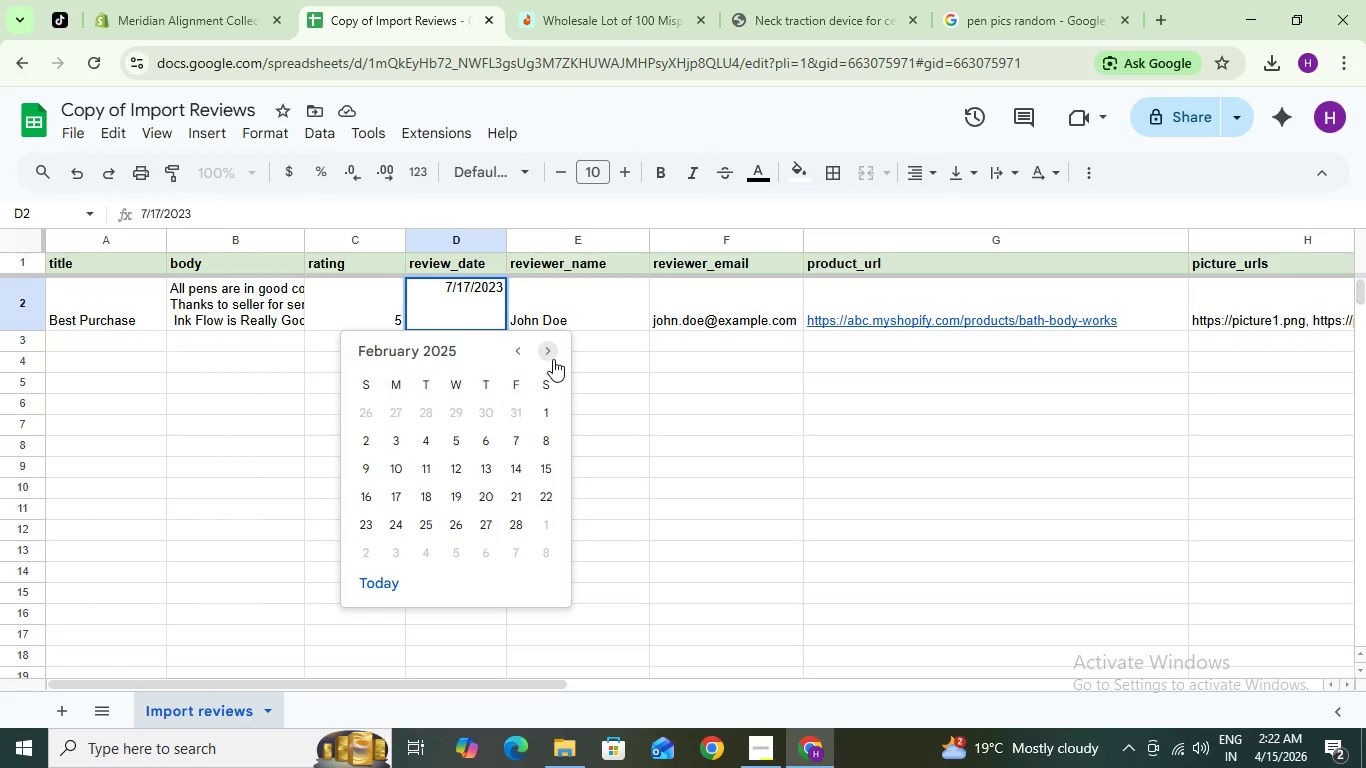 
triple_click([553, 359])
 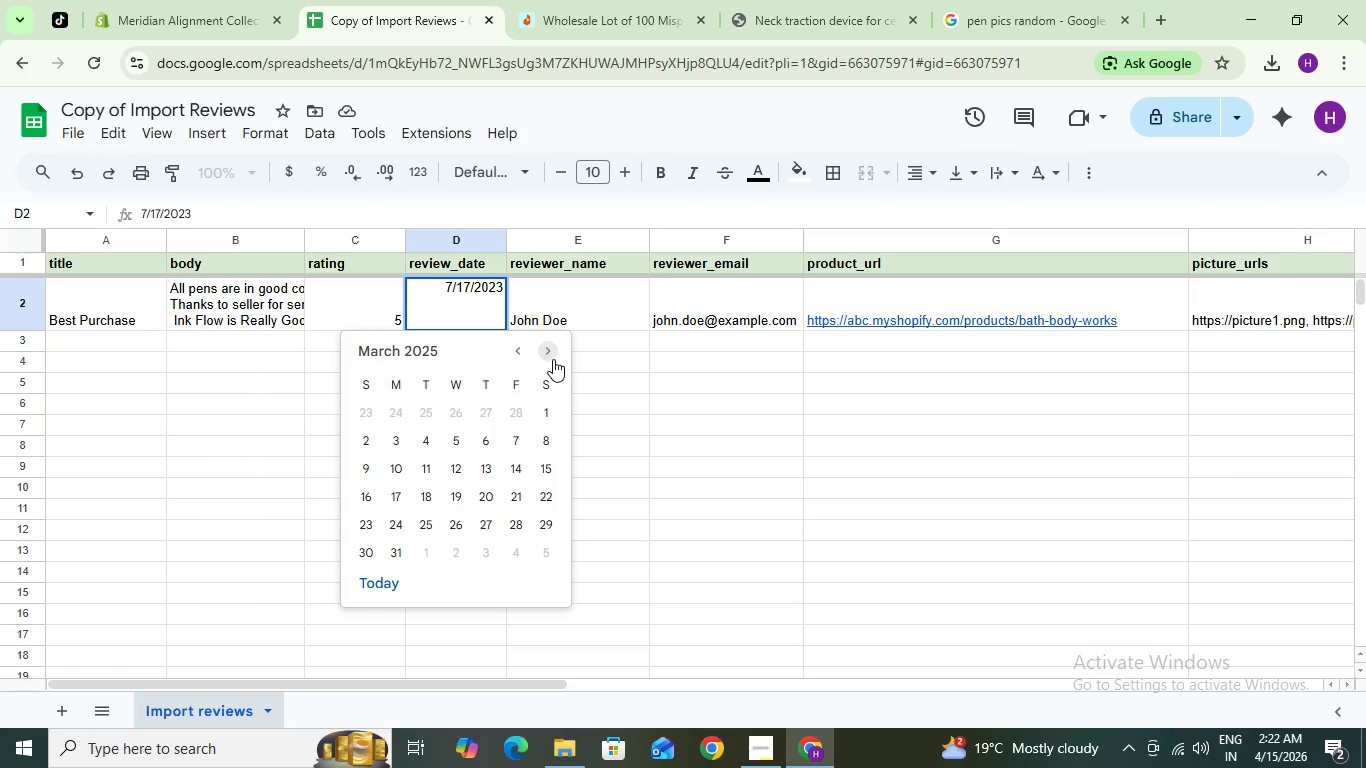 
triple_click([553, 359])
 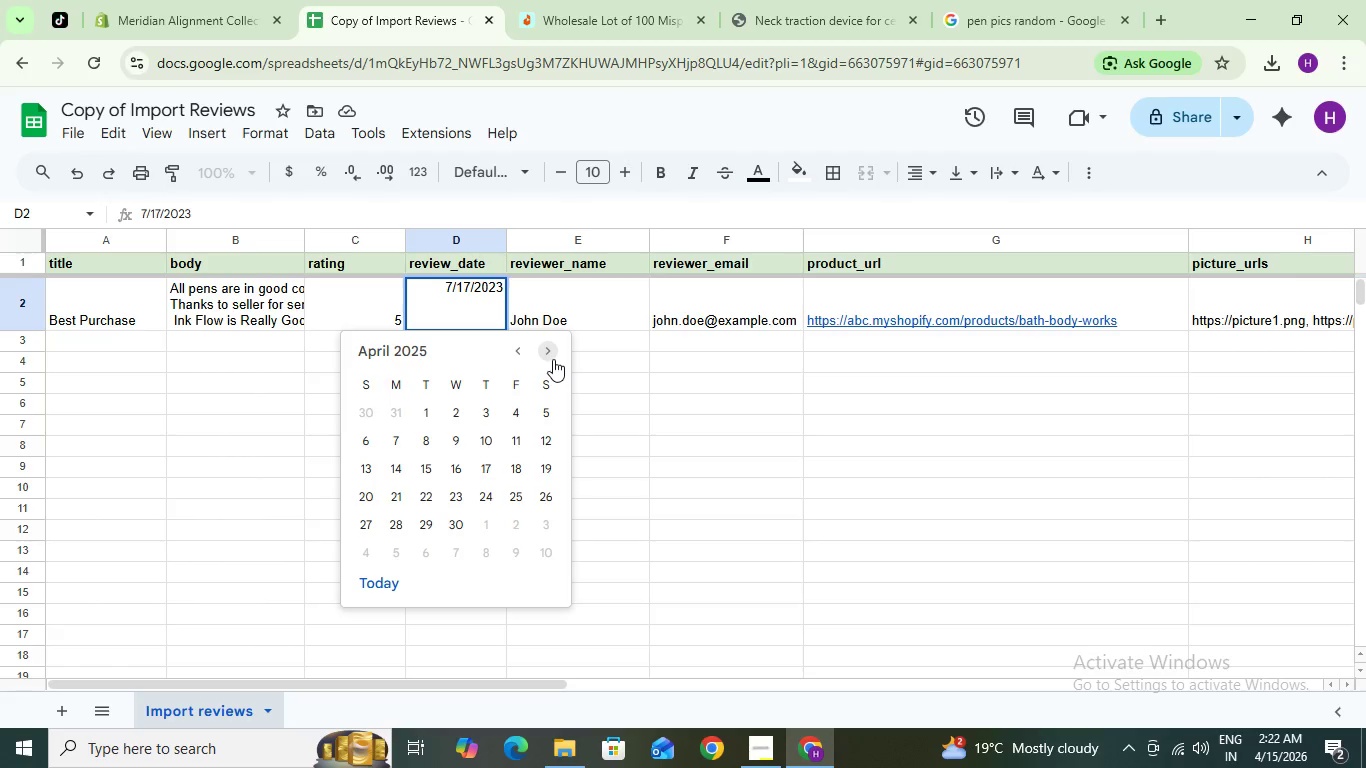 
triple_click([553, 359])
 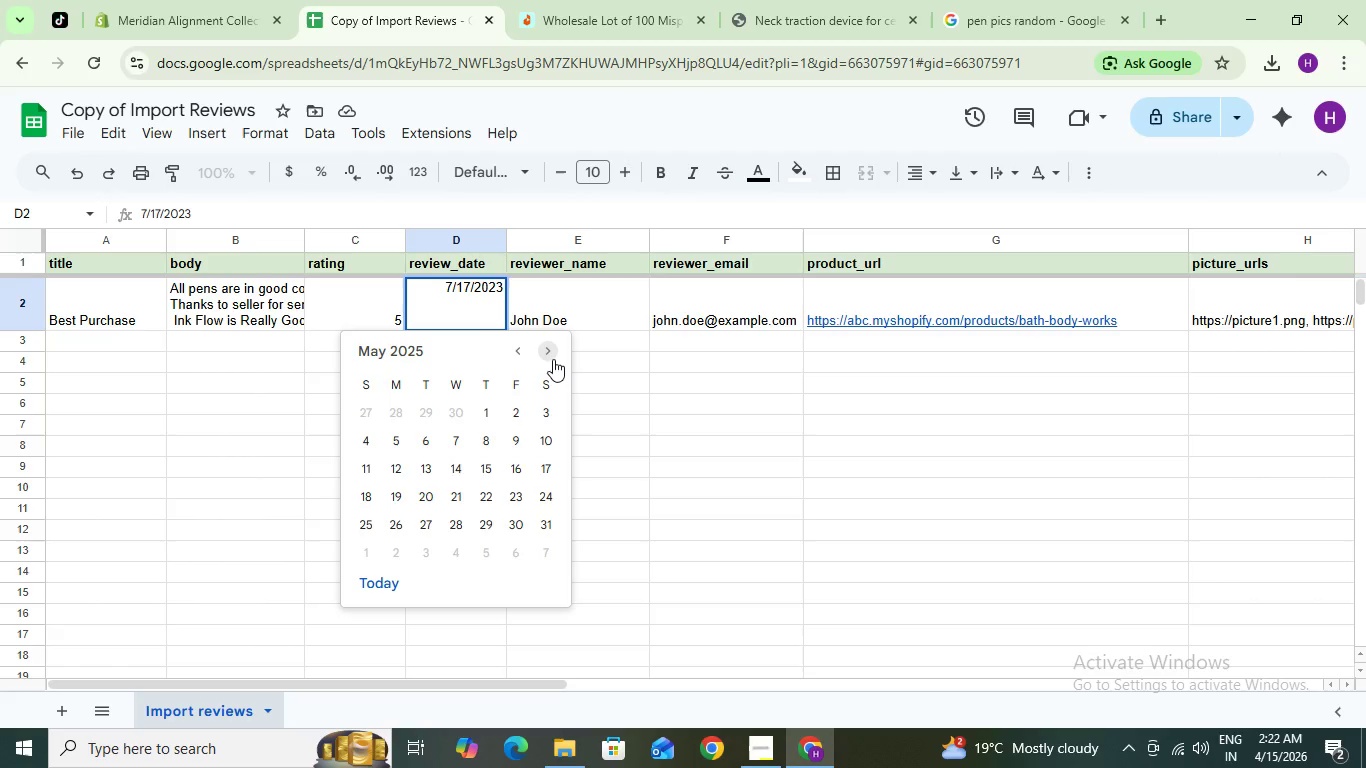 
triple_click([553, 359])
 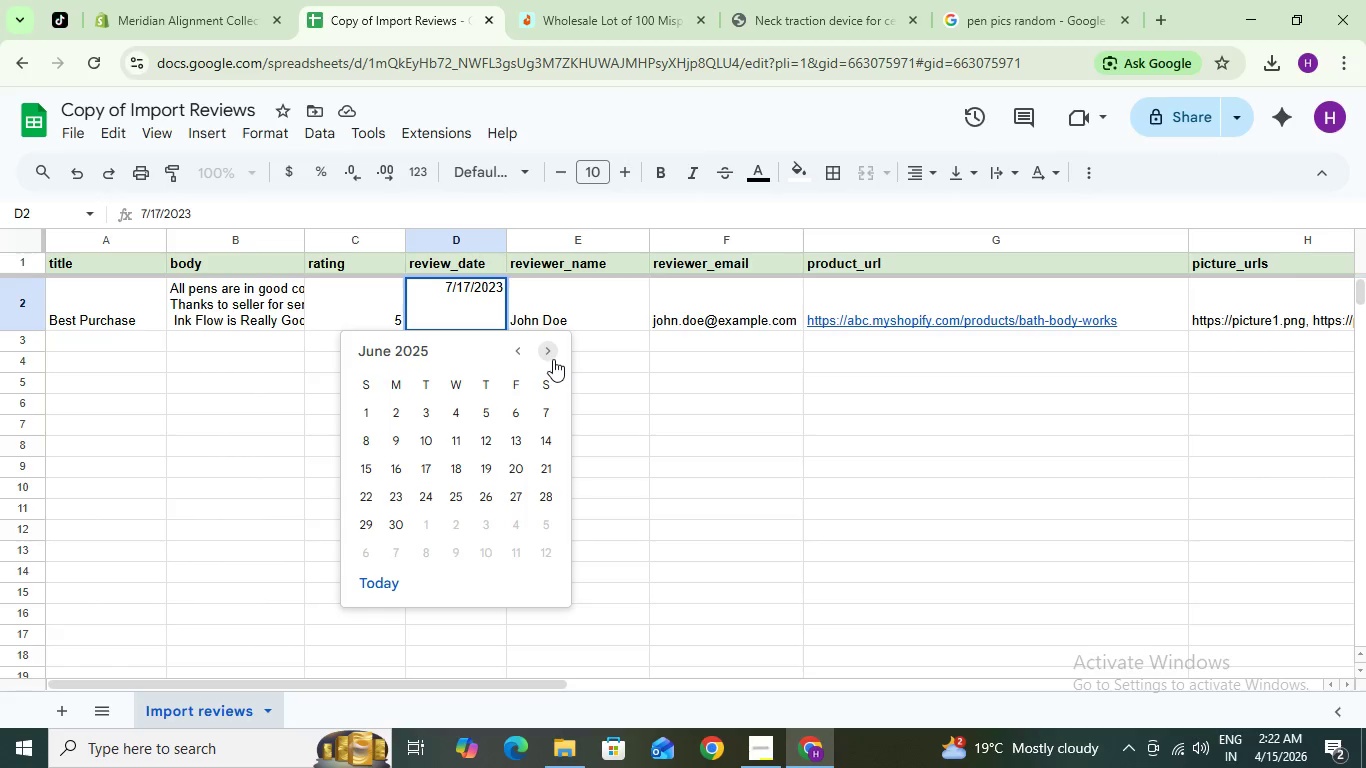 
triple_click([553, 359])
 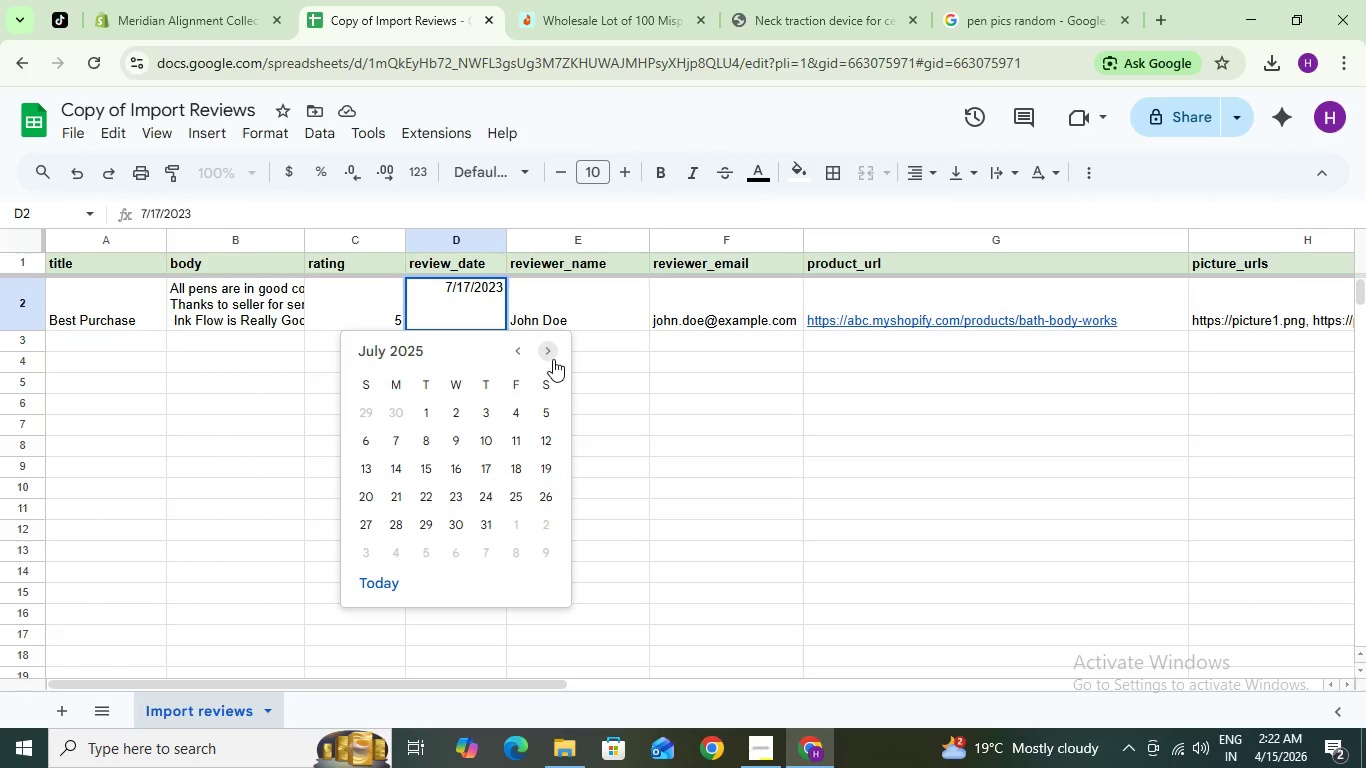 
triple_click([553, 359])
 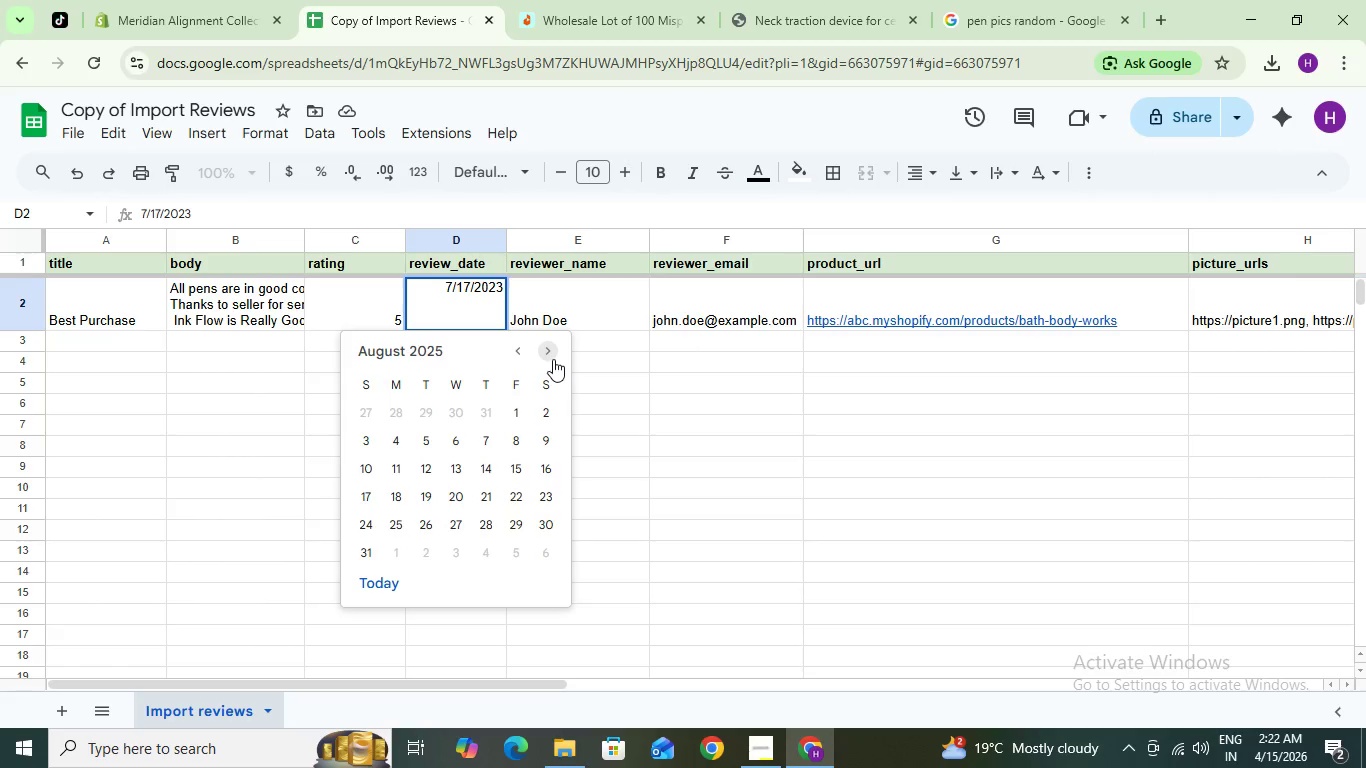 
triple_click([553, 359])
 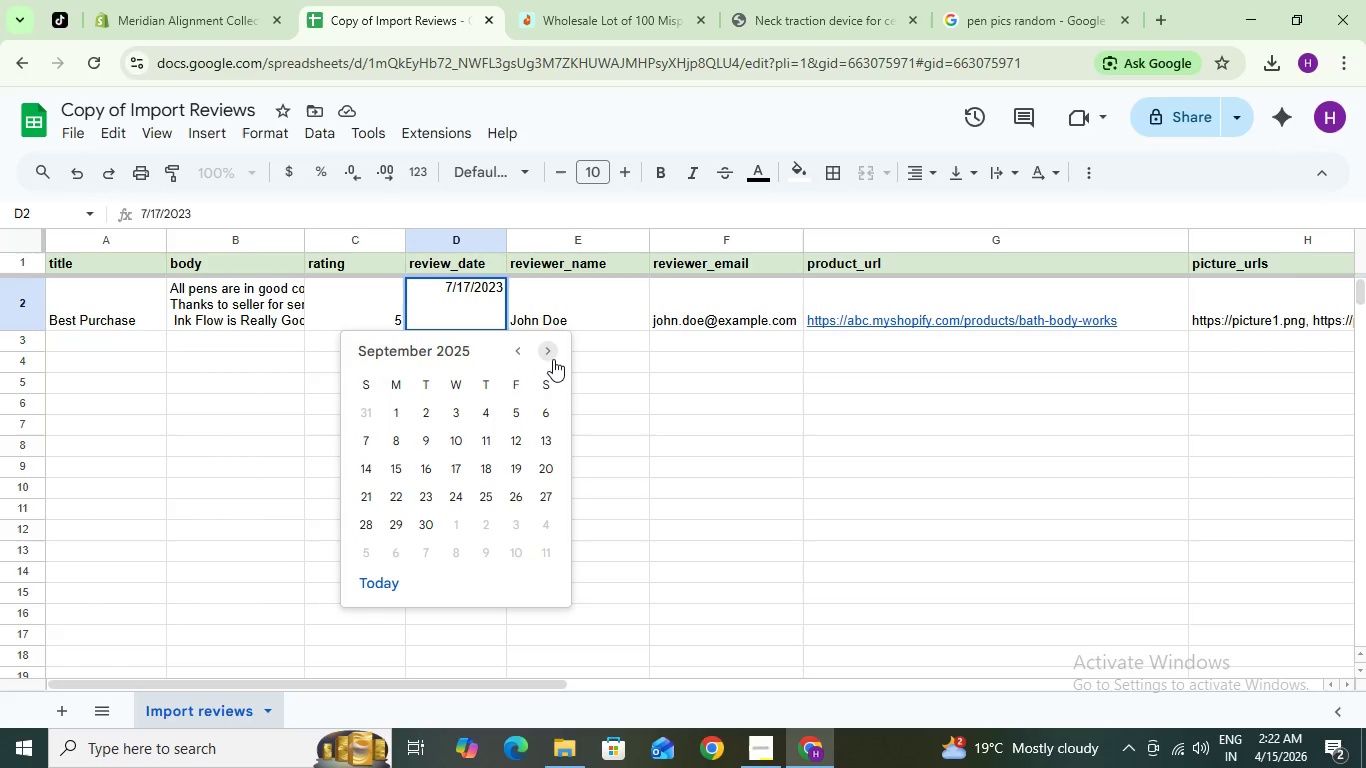 
triple_click([553, 359])
 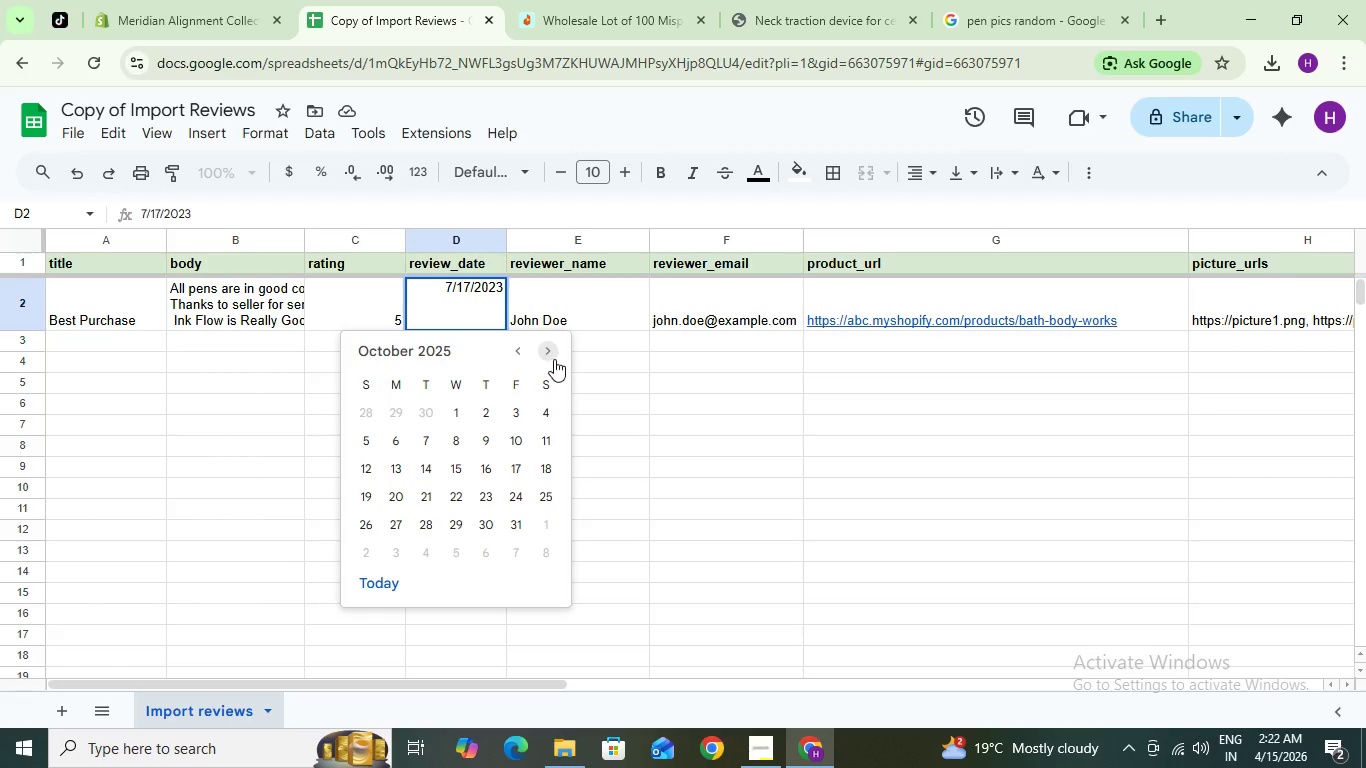 
triple_click([554, 359])
 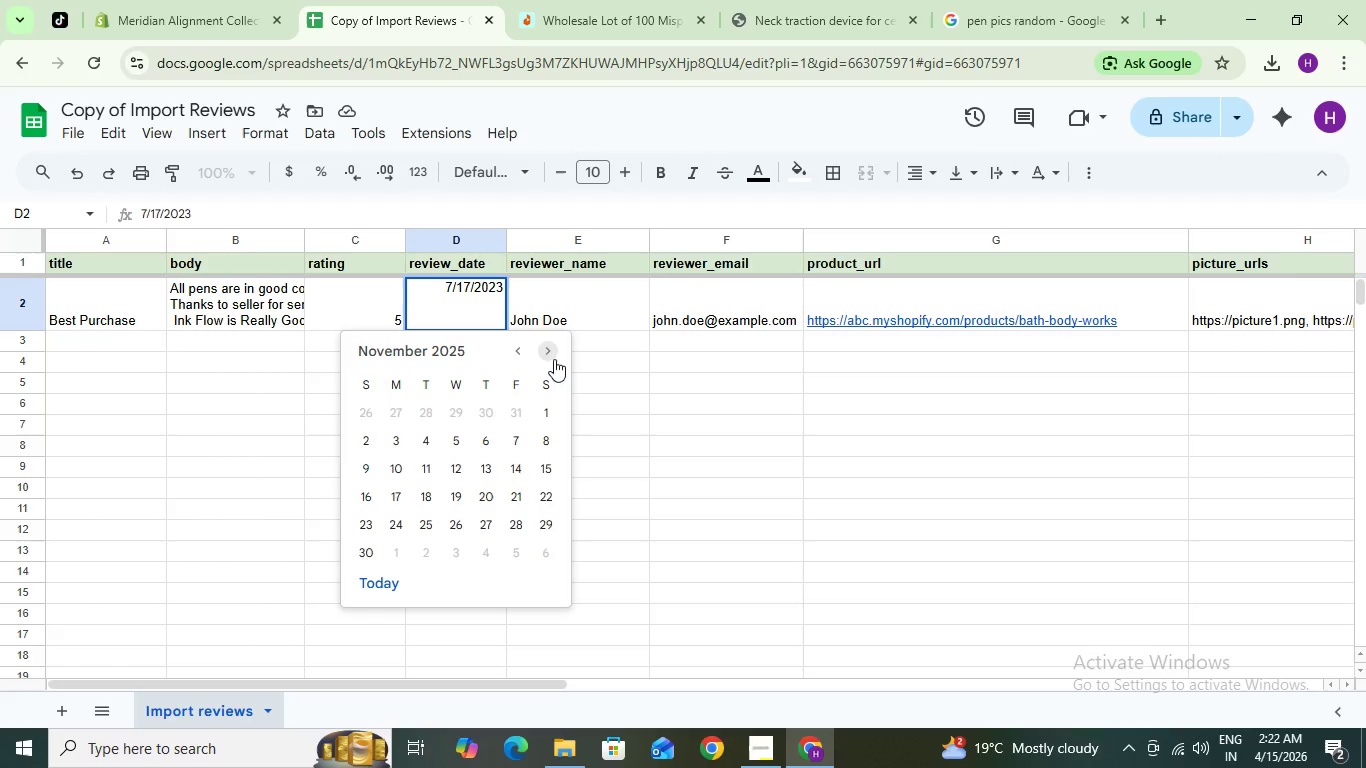 
triple_click([554, 359])
 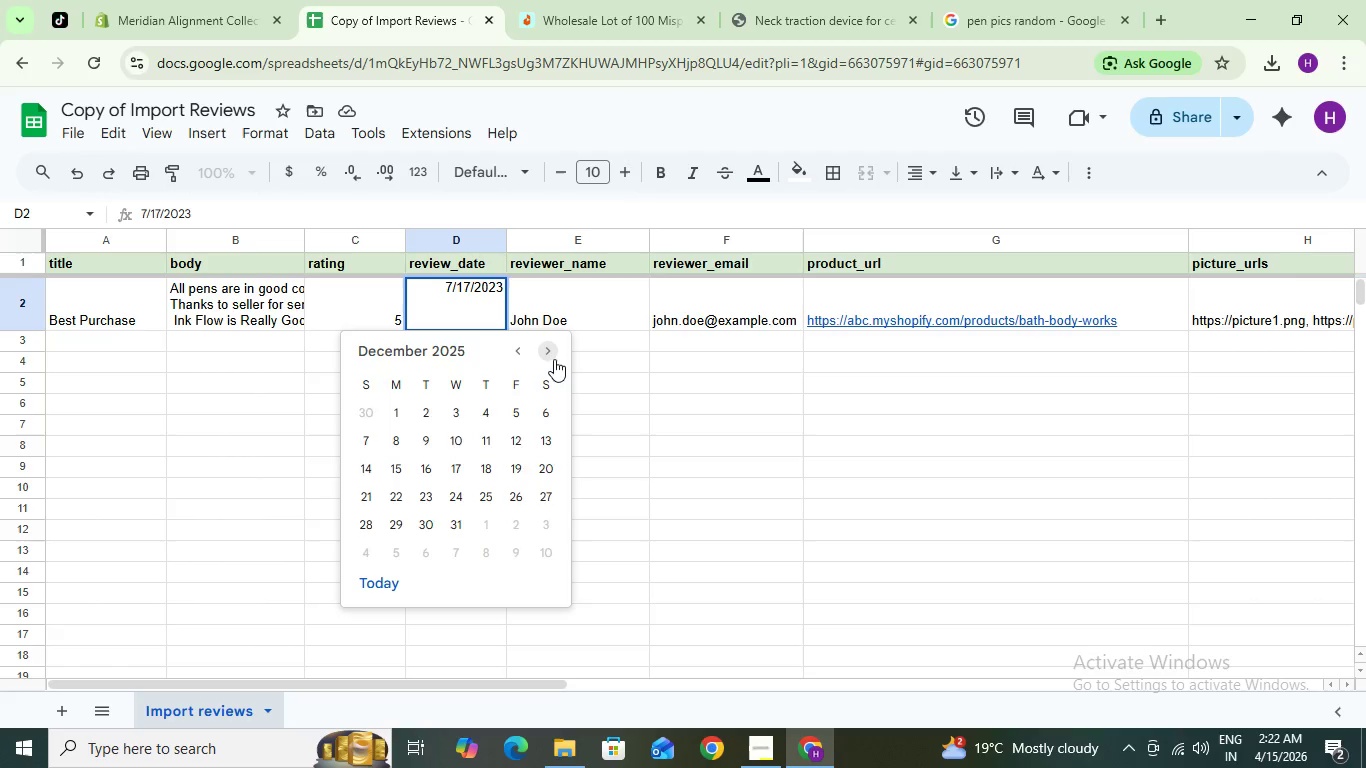 
triple_click([554, 359])
 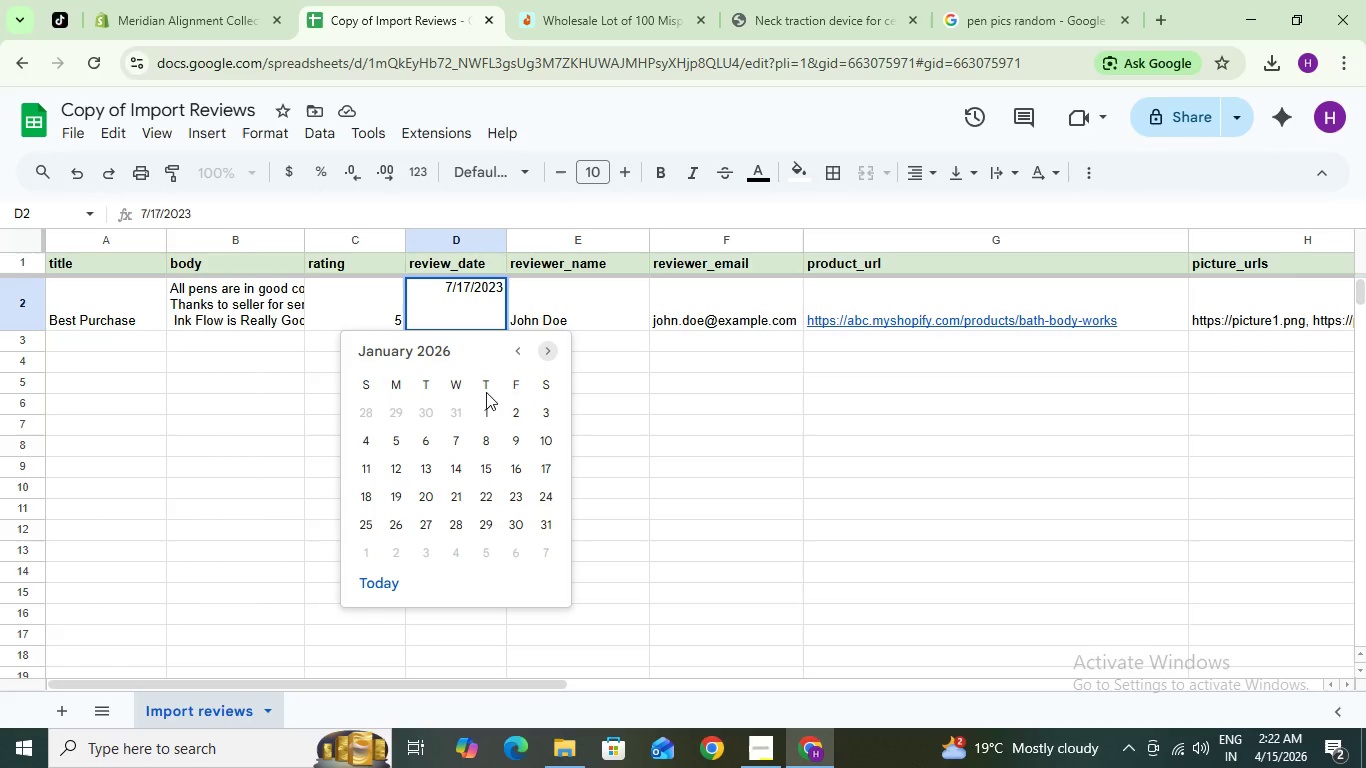 
left_click([489, 410])
 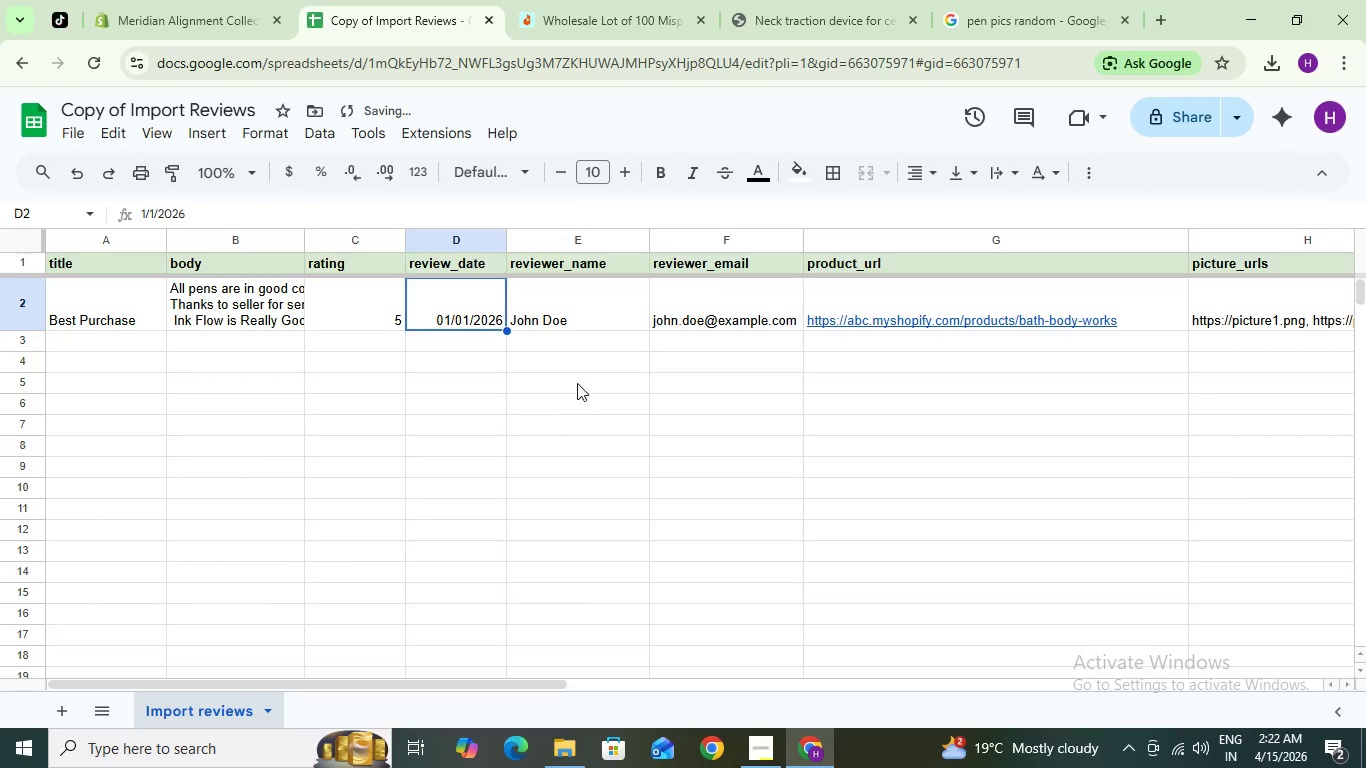 
left_click([585, 372])
 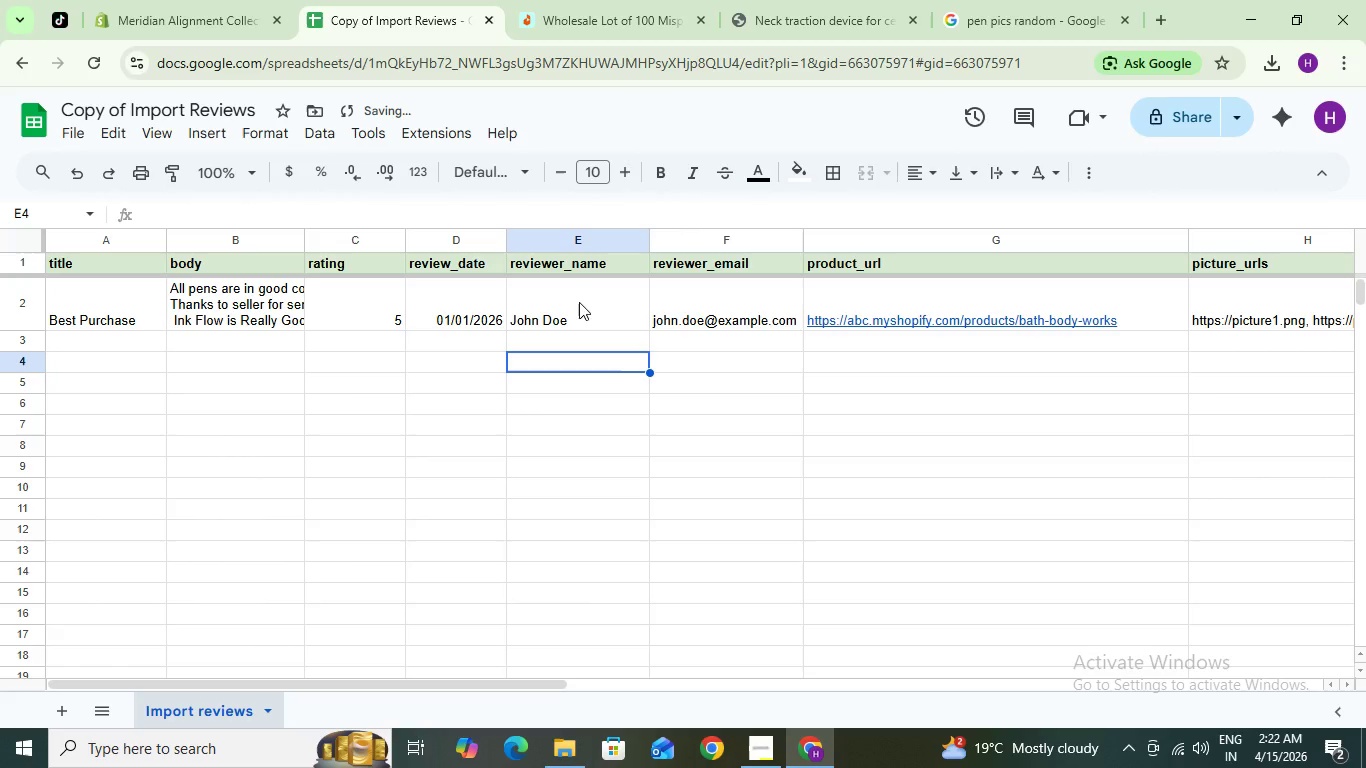 
left_click([579, 302])
 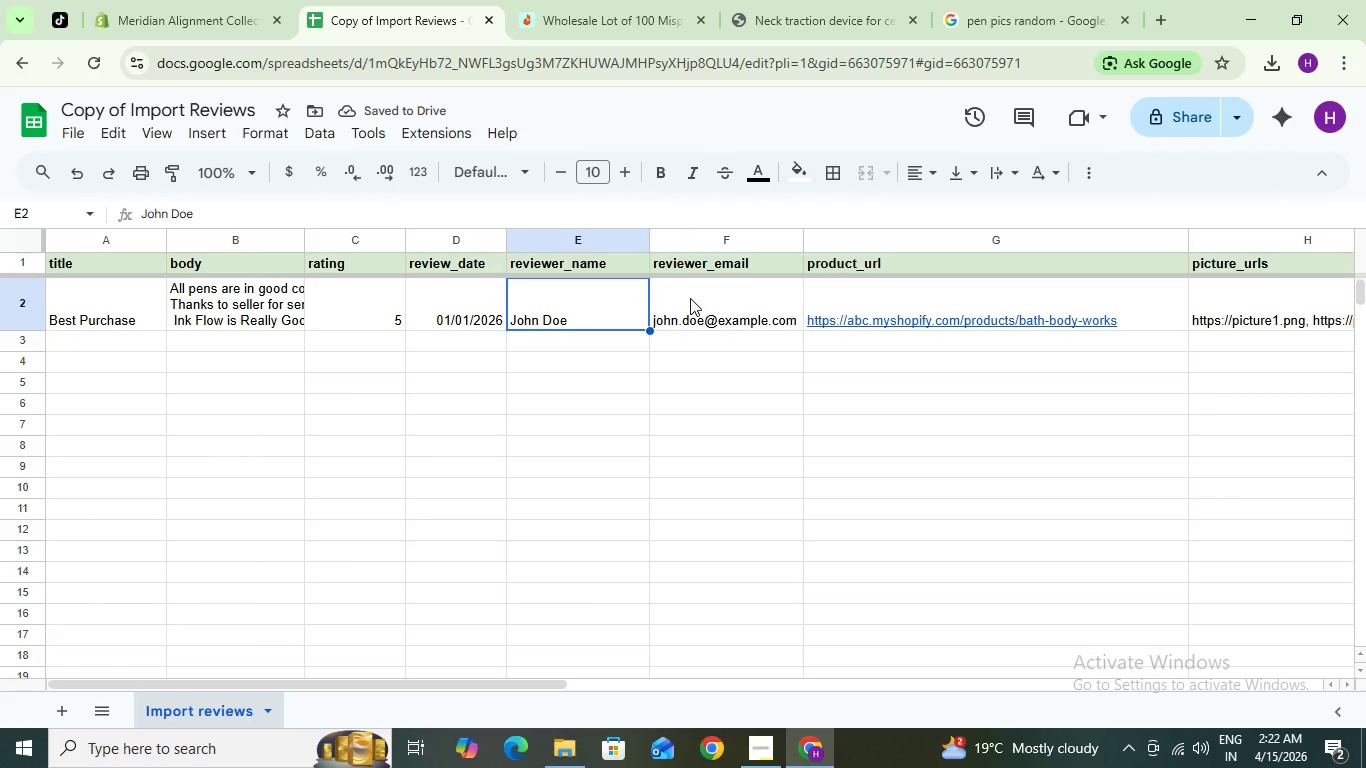 
left_click([690, 298])
 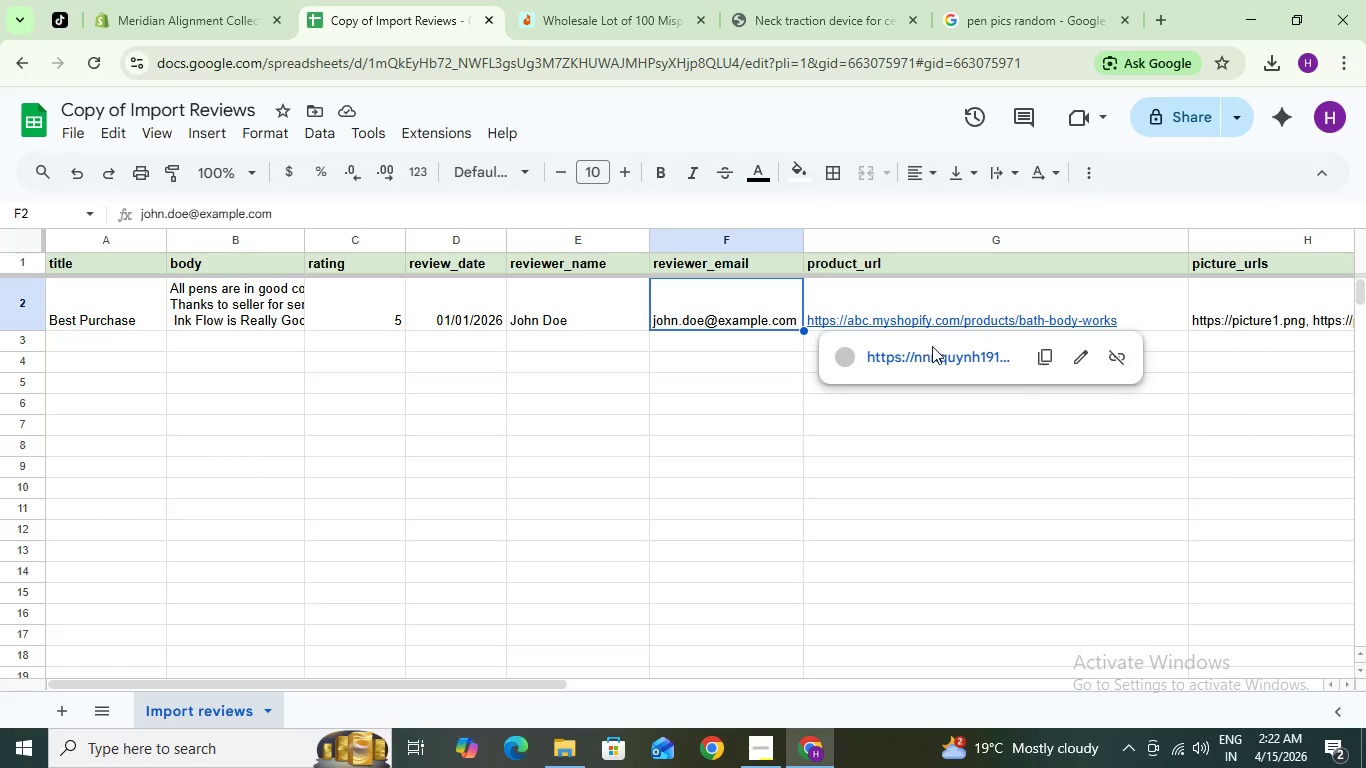 
left_click([825, 487])
 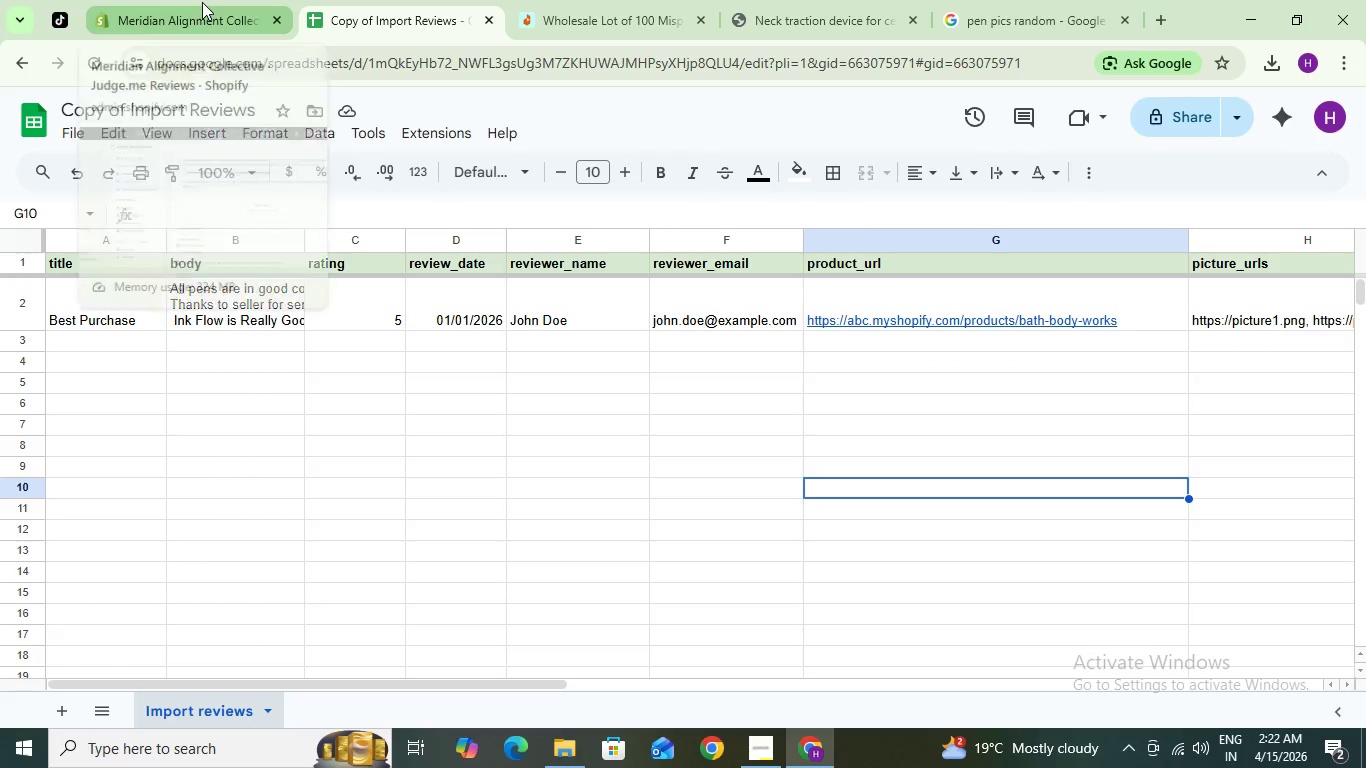 
left_click([202, 2])
 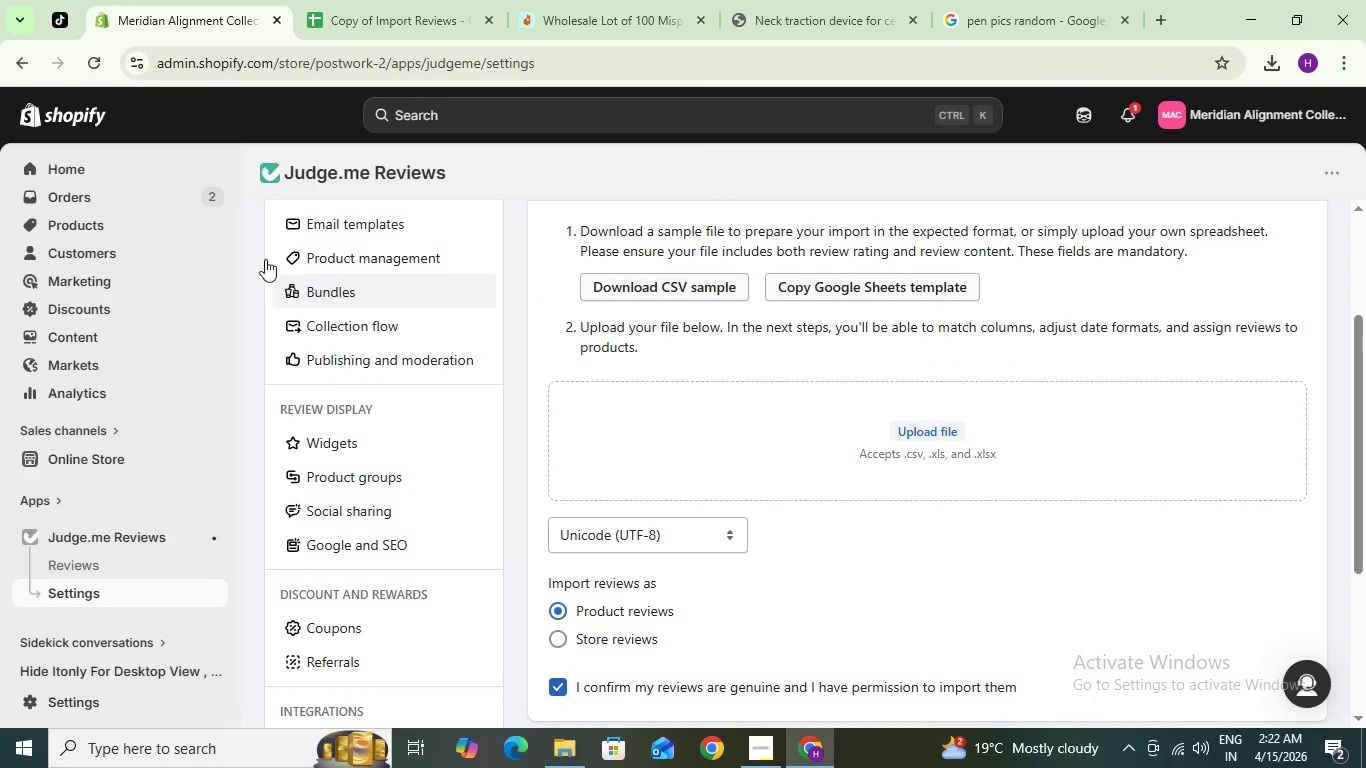 
left_click([111, 219])
 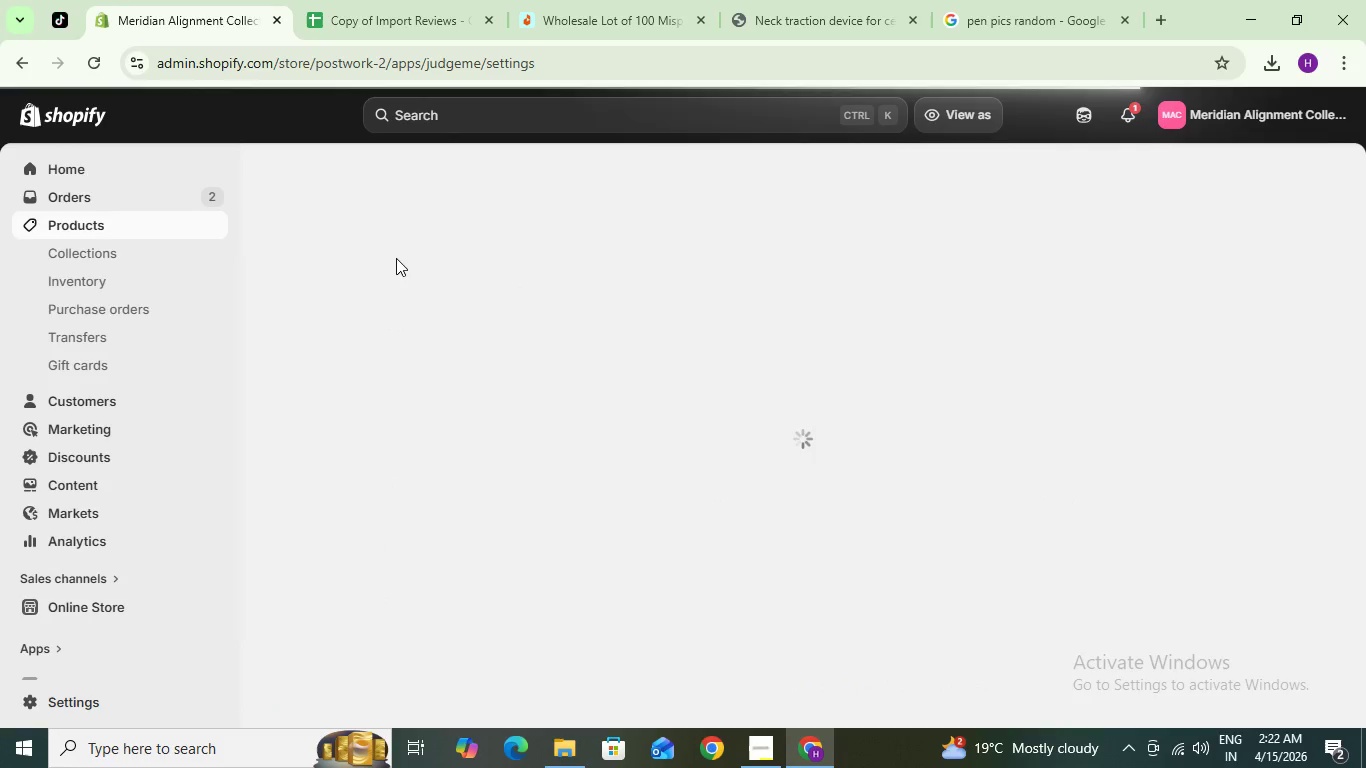 
wait(8.47)
 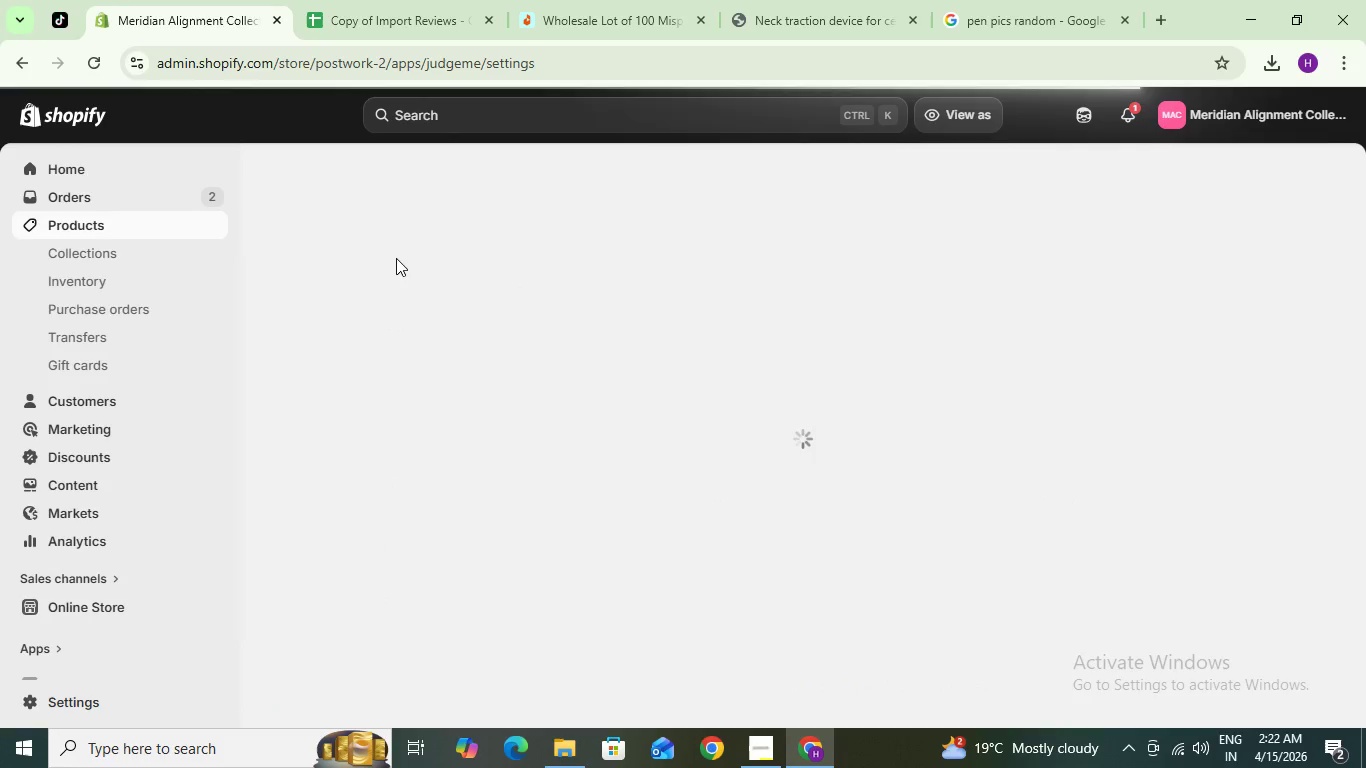 
double_click([577, 0])
 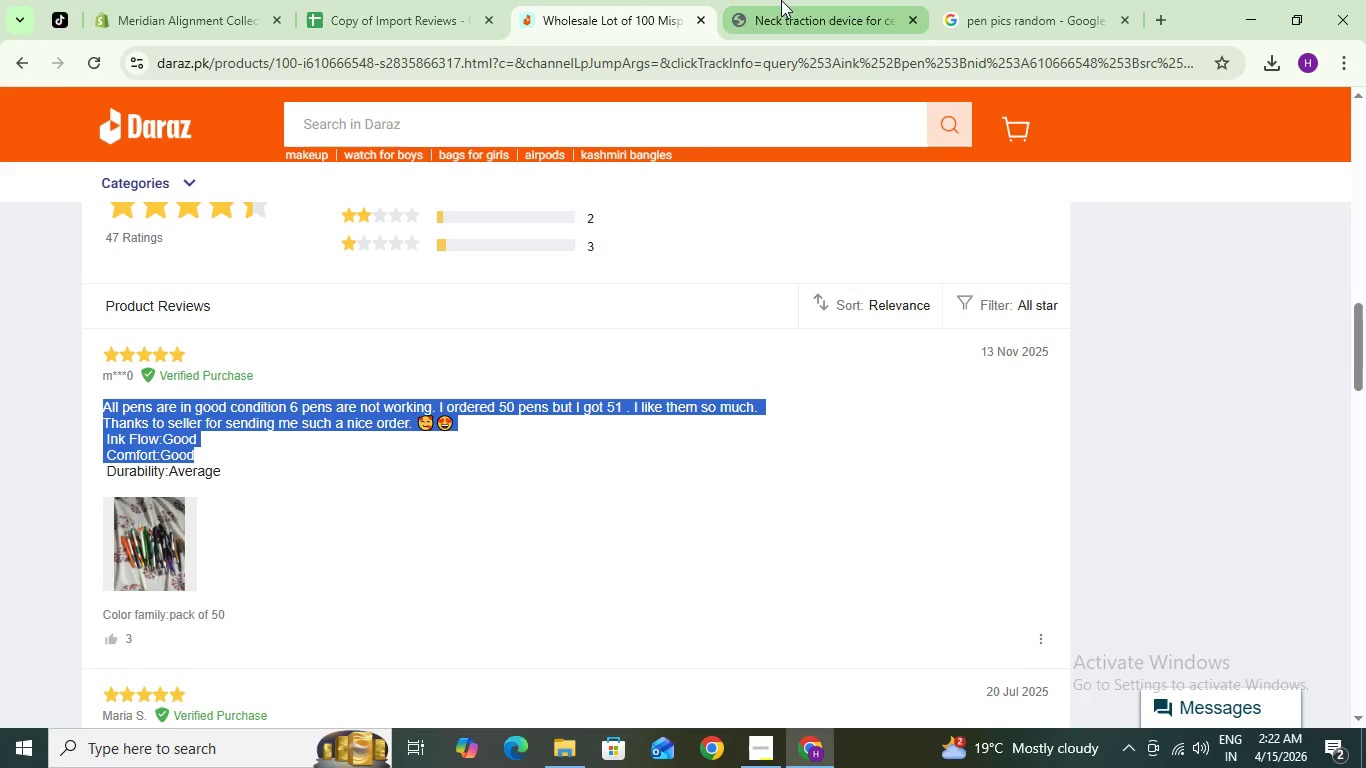 
left_click([785, 0])
 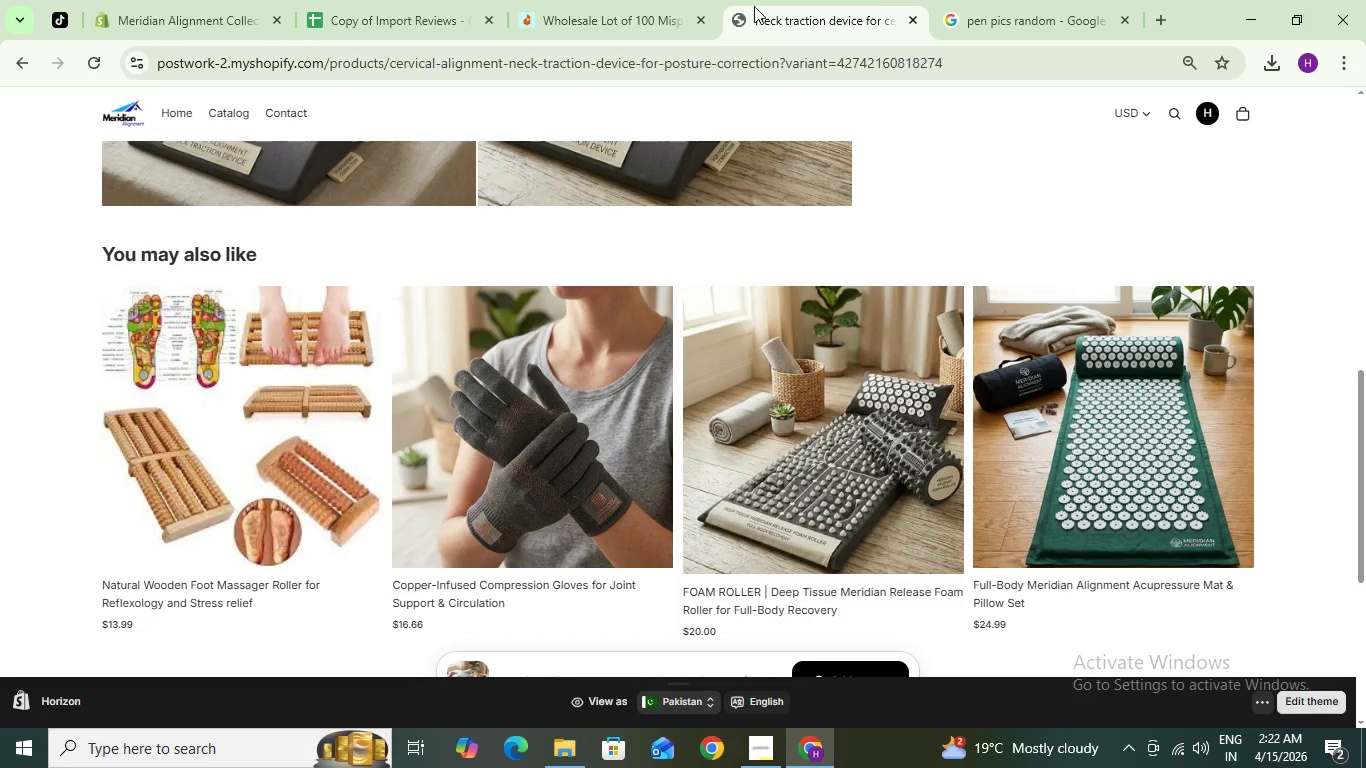 
left_click([651, 0])
 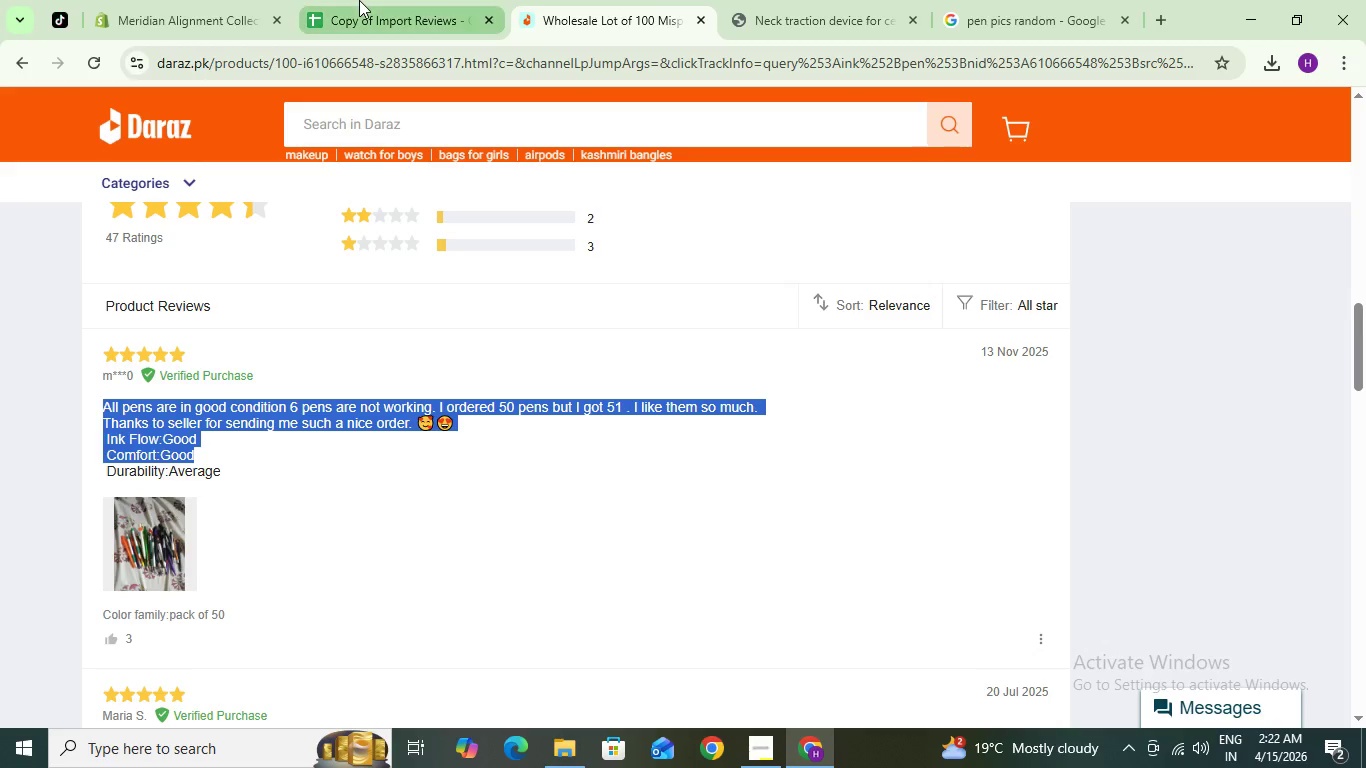 
left_click([359, 0])
 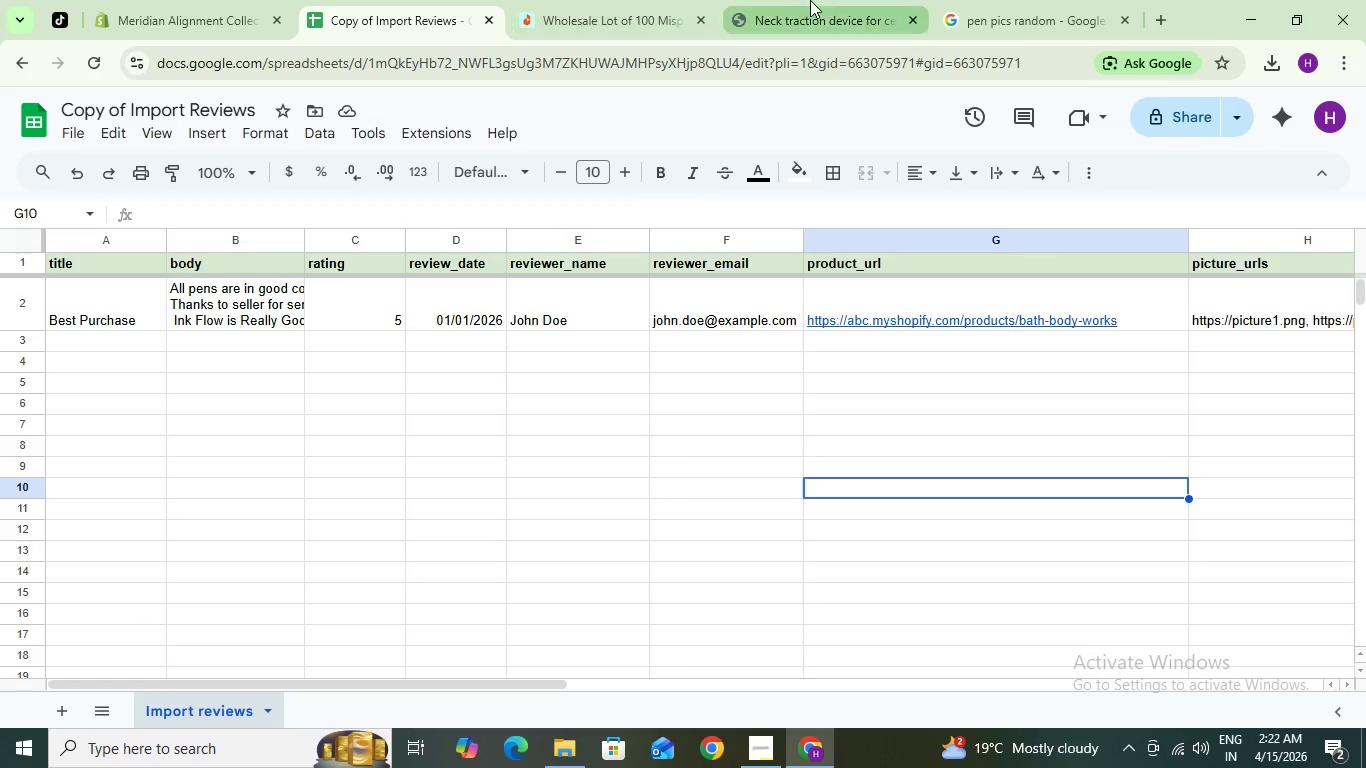 
left_click([816, 0])
 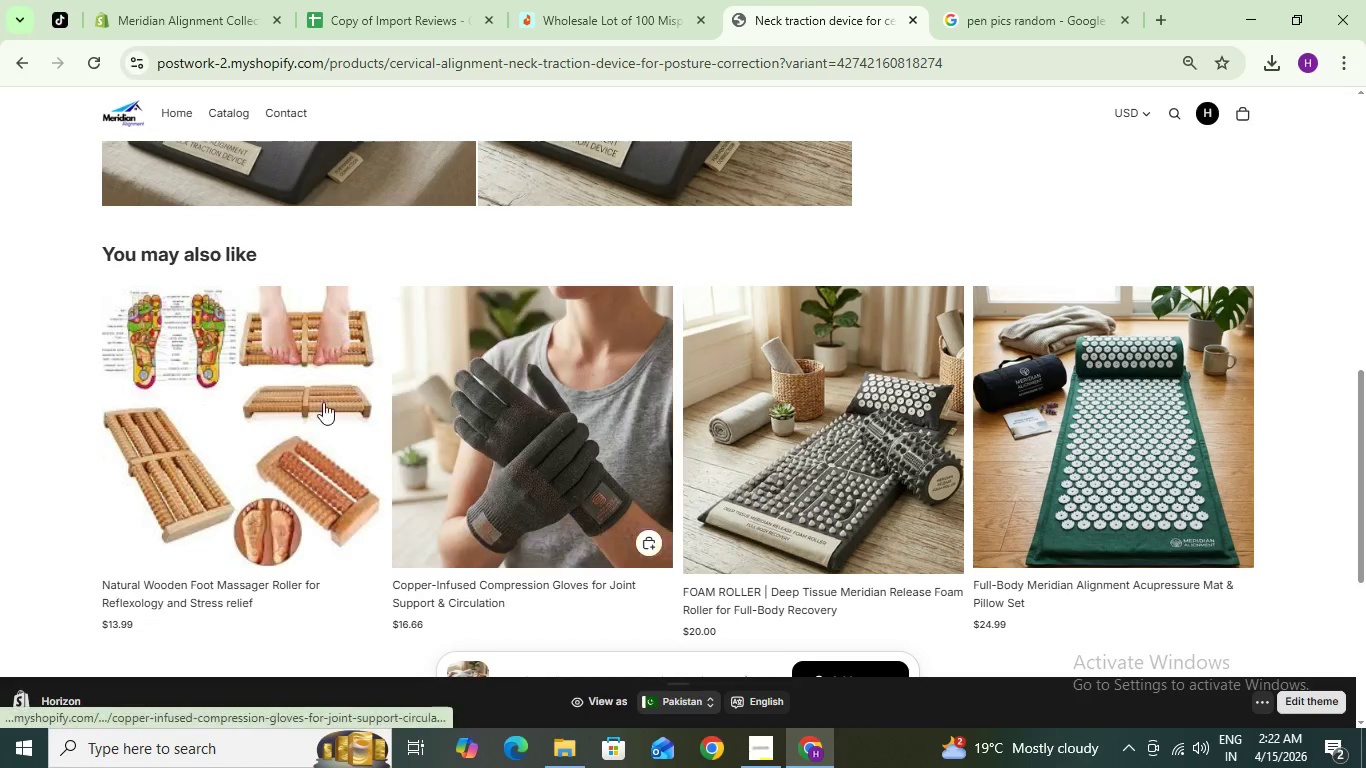 
scroll: coordinate [289, 292], scroll_direction: up, amount: 17.0
 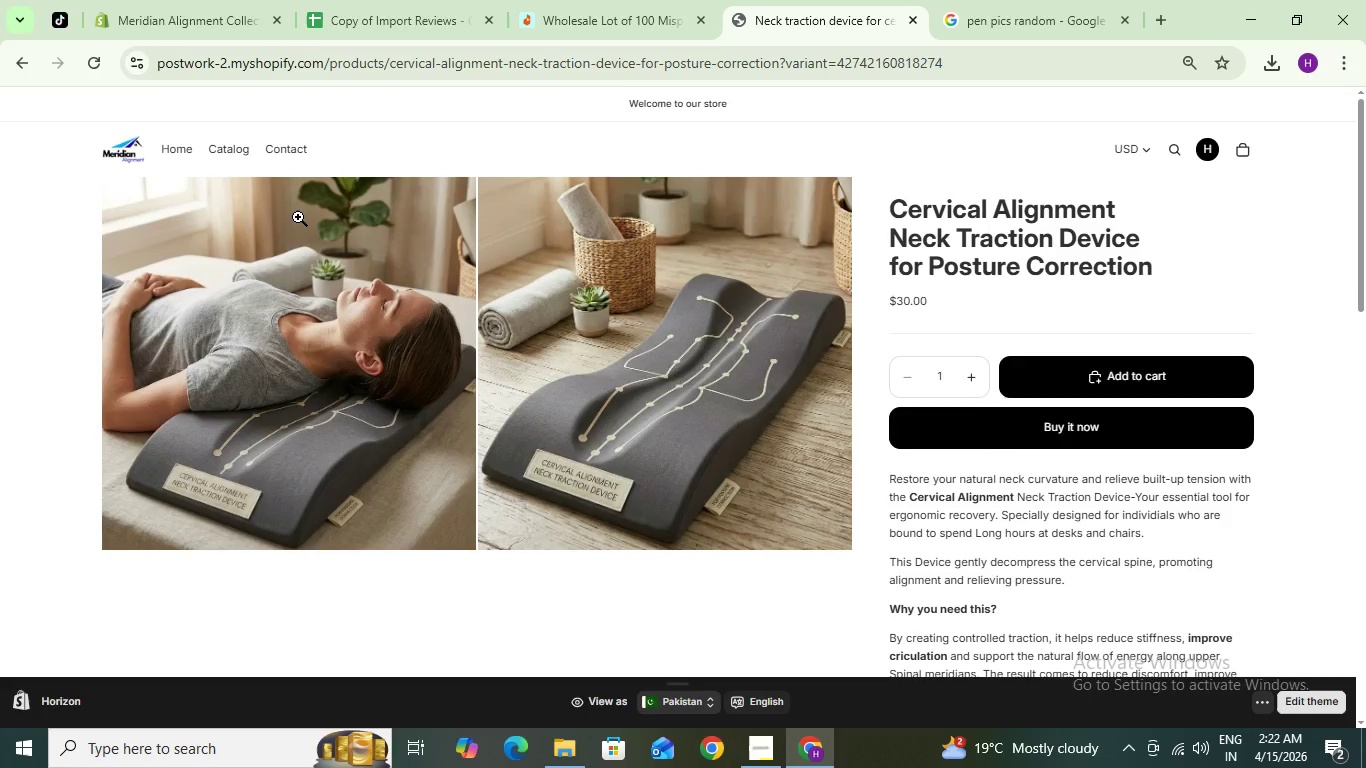 
scroll: coordinate [443, 395], scroll_direction: down, amount: 14.0
 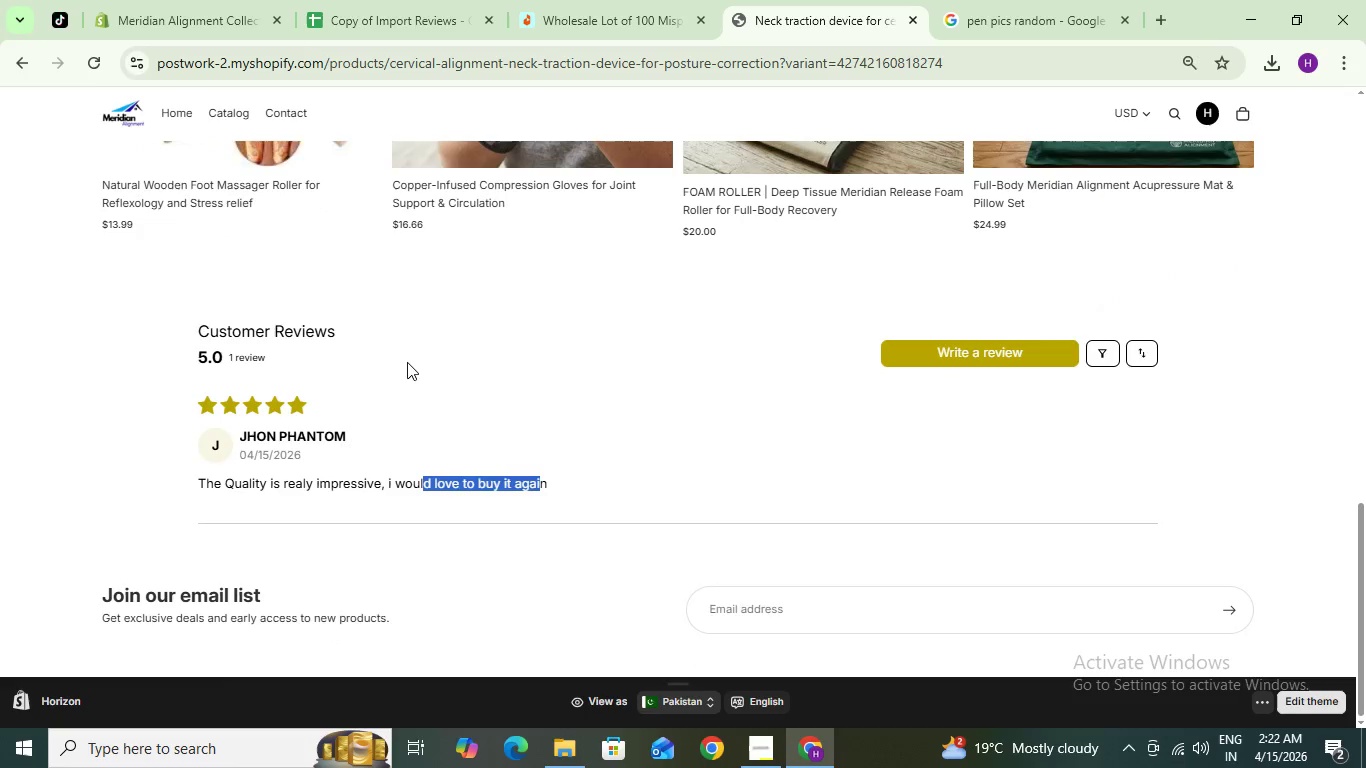 
scroll: coordinate [312, 198], scroll_direction: up, amount: 13.0
 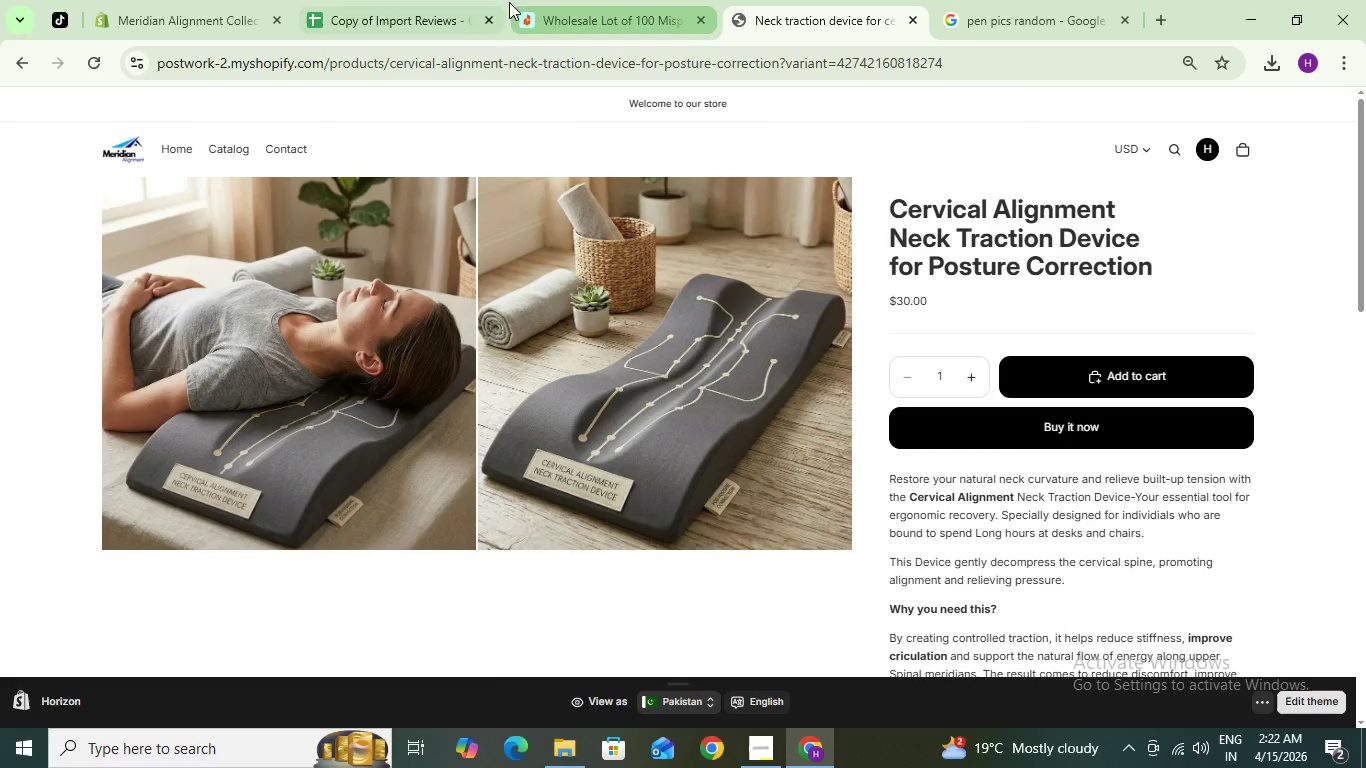 
left_click([409, 0])
 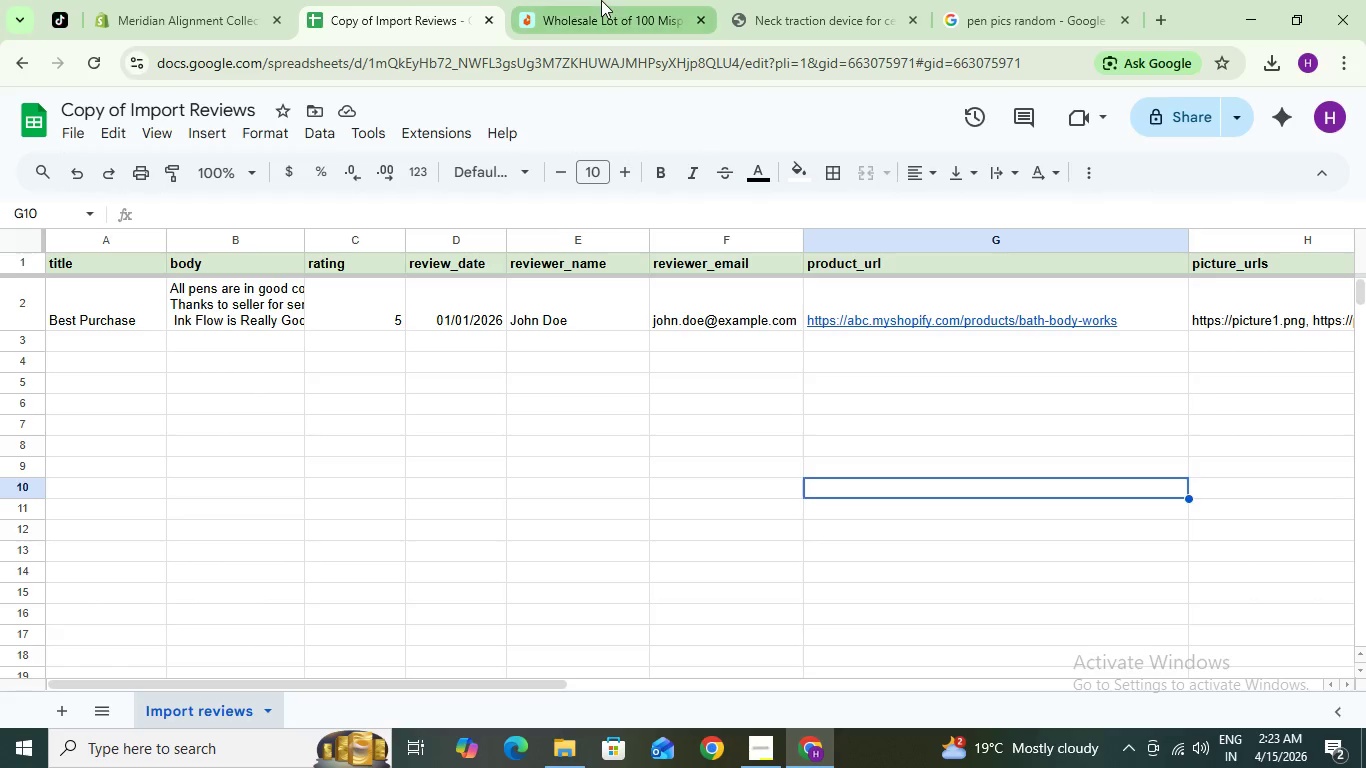 
left_click([138, 0])
 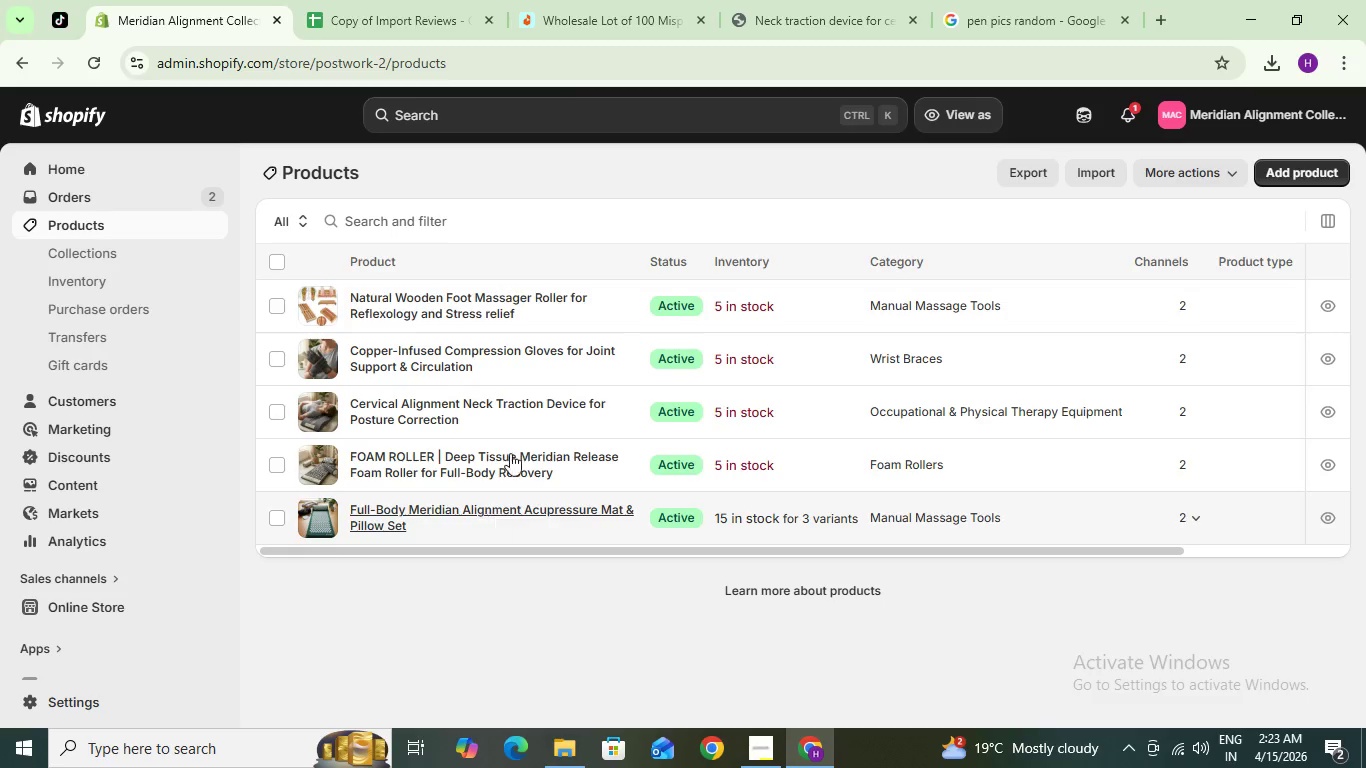 
left_click([551, 0])
 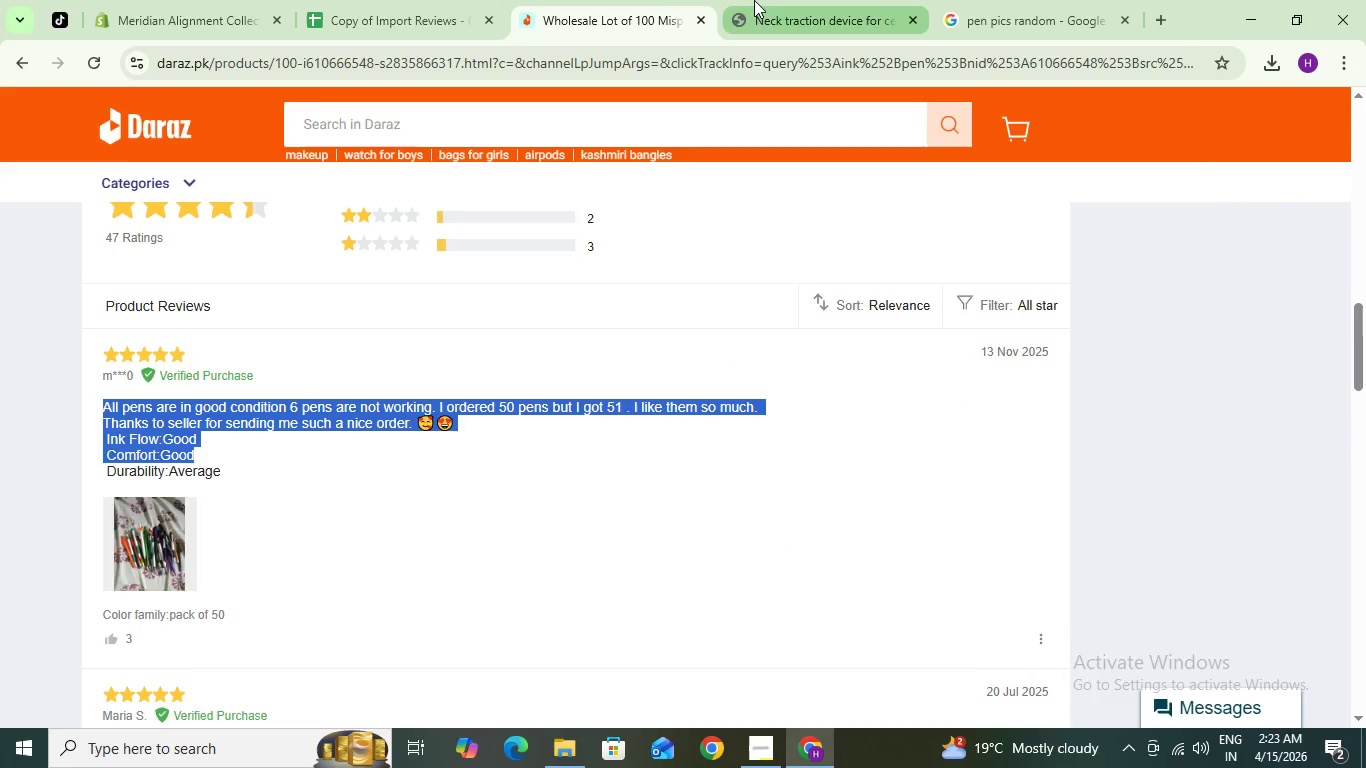 
left_click([754, 0])
 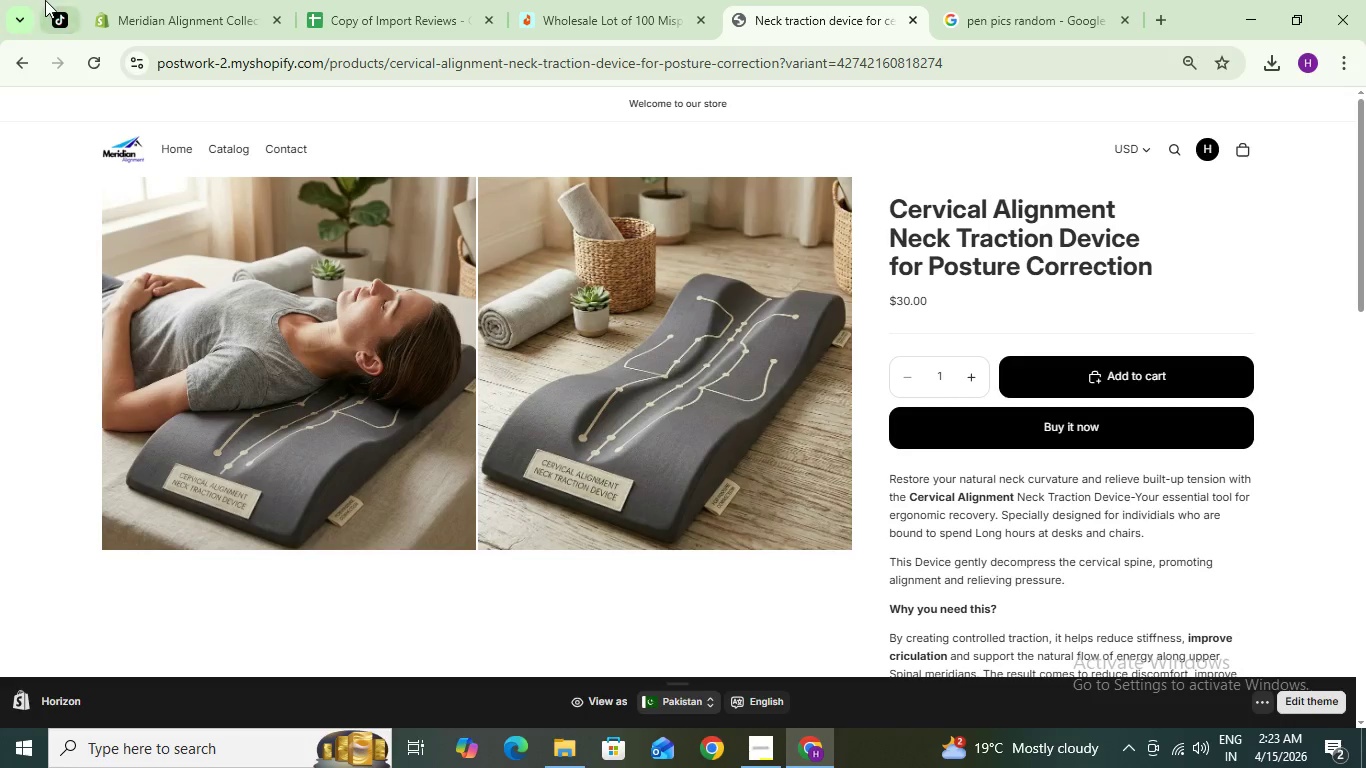 
left_click([166, 0])
 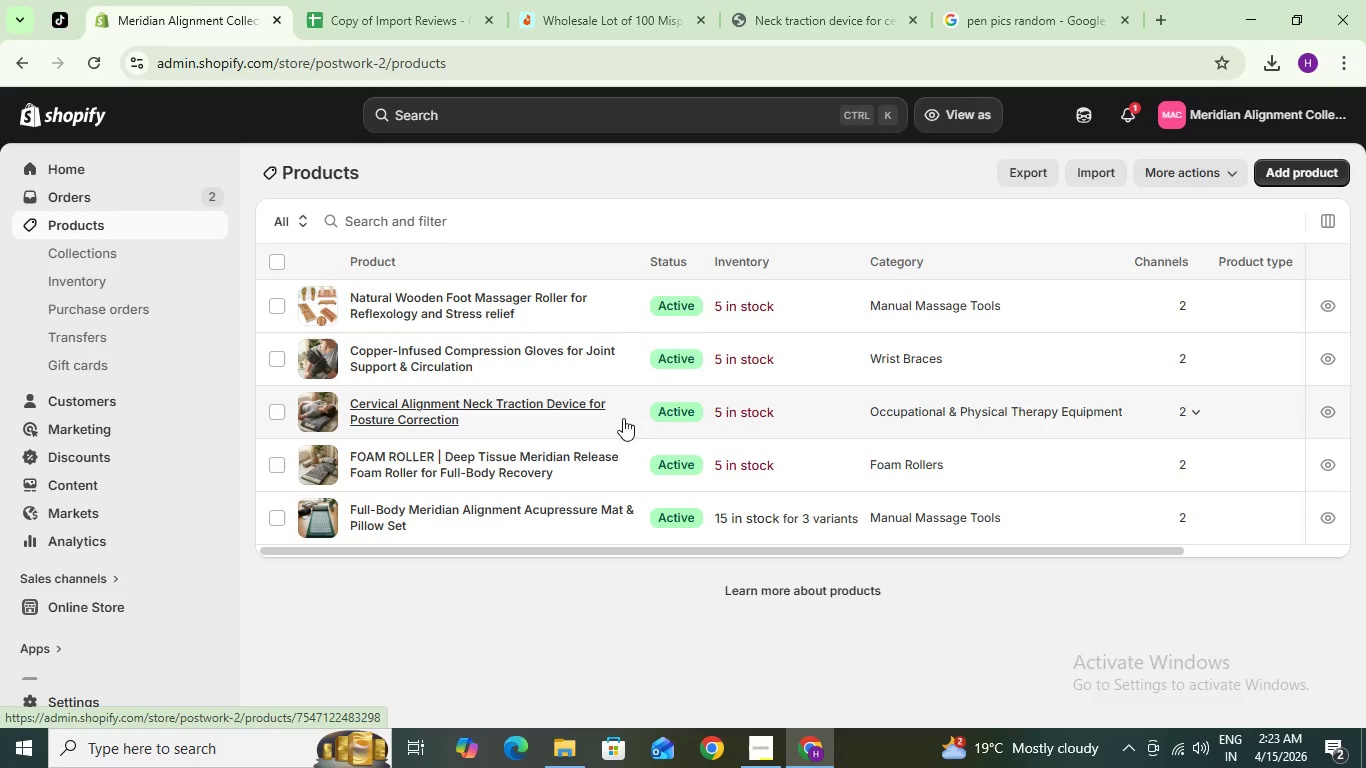 
wait(8.16)
 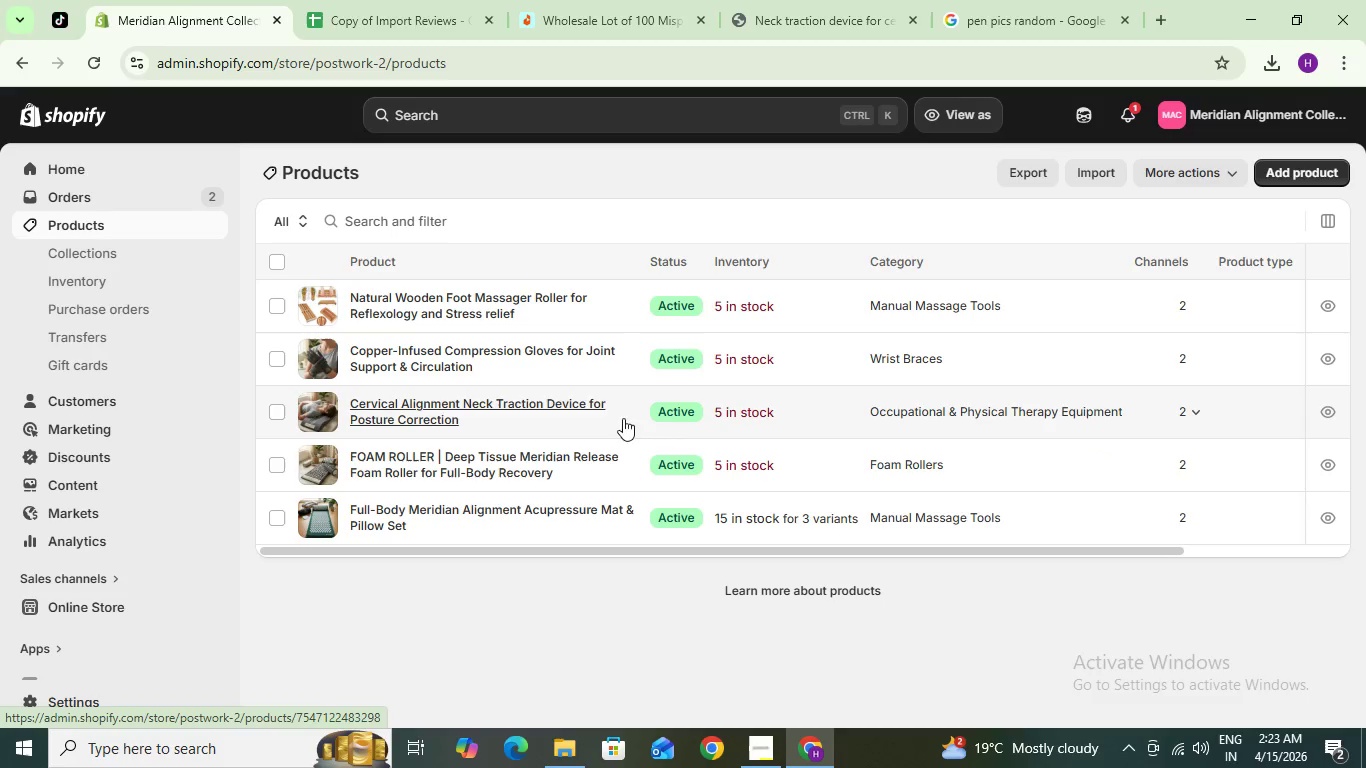 
left_click([507, 401])
 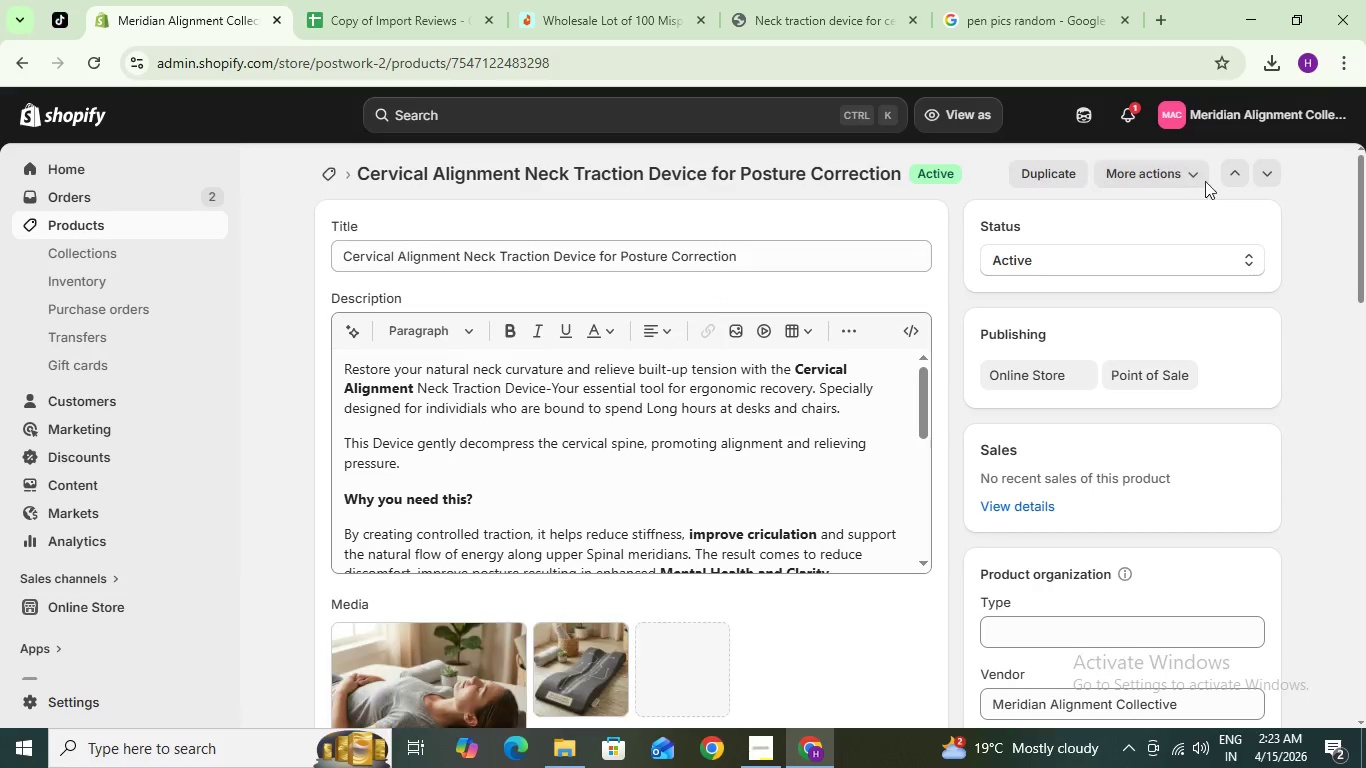 
wait(7.61)
 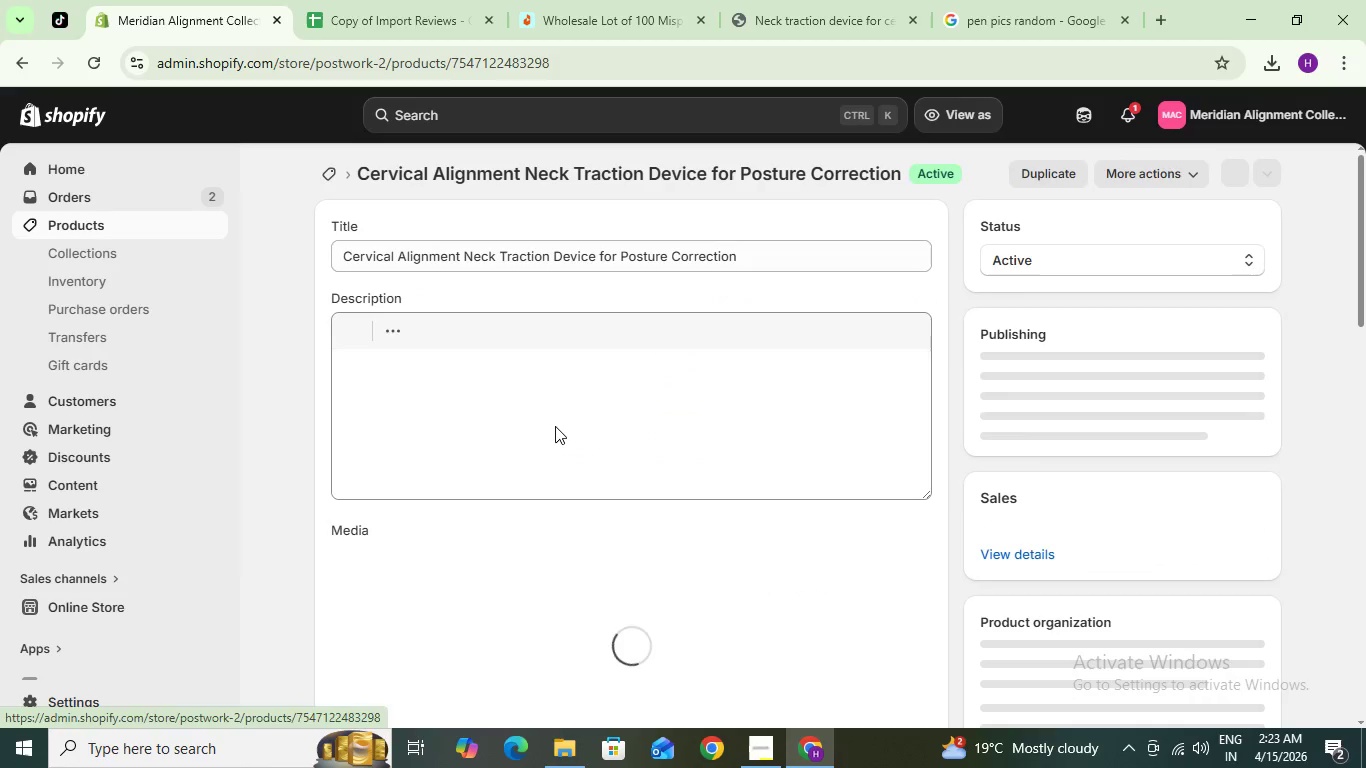 
left_click([749, 0])
 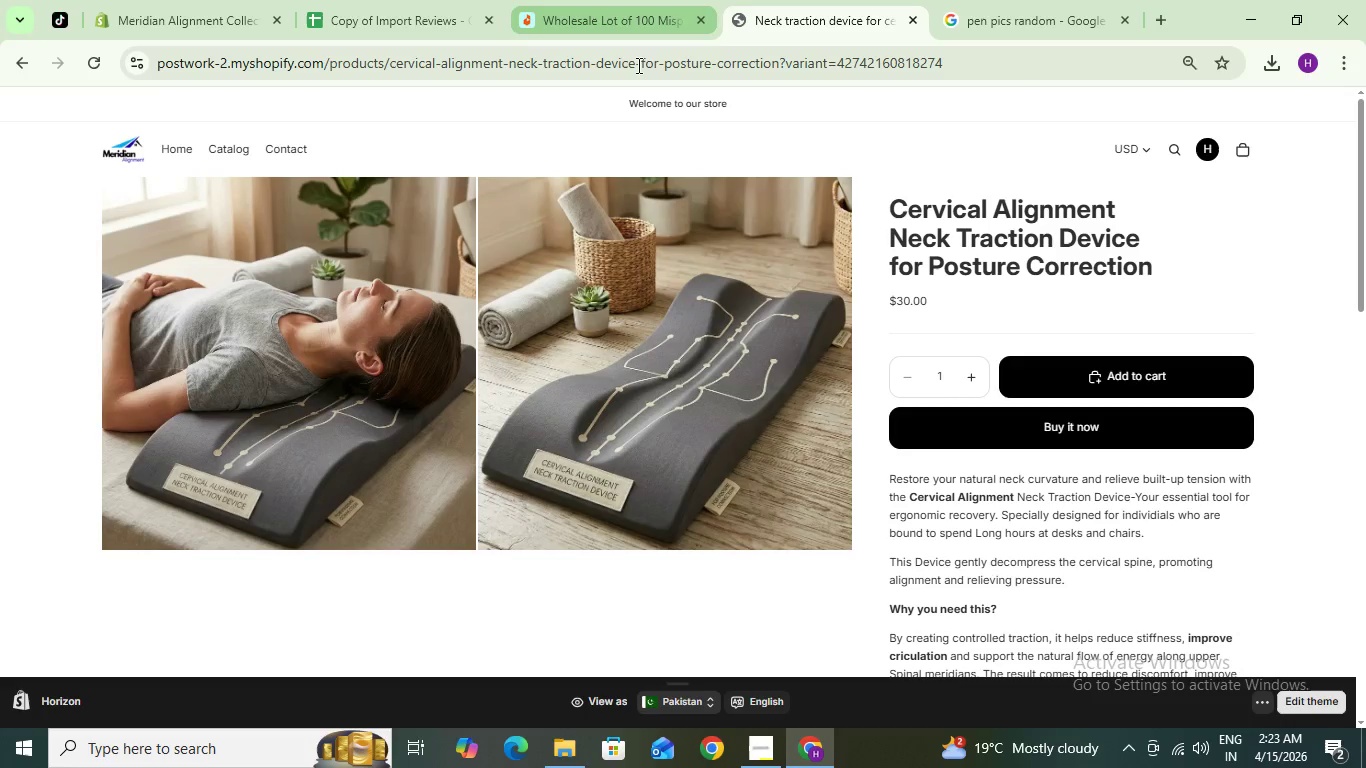 
left_click([641, 70])
 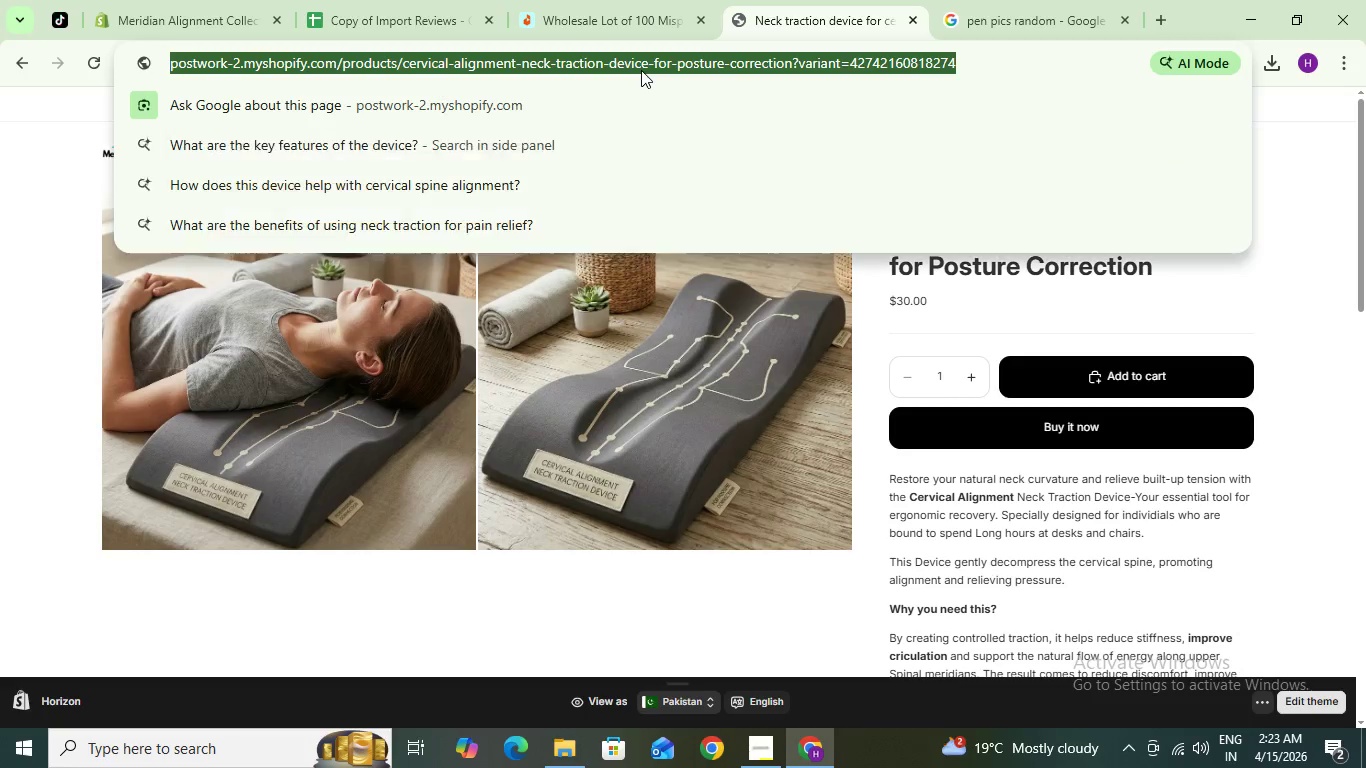 
key(Control+C)
 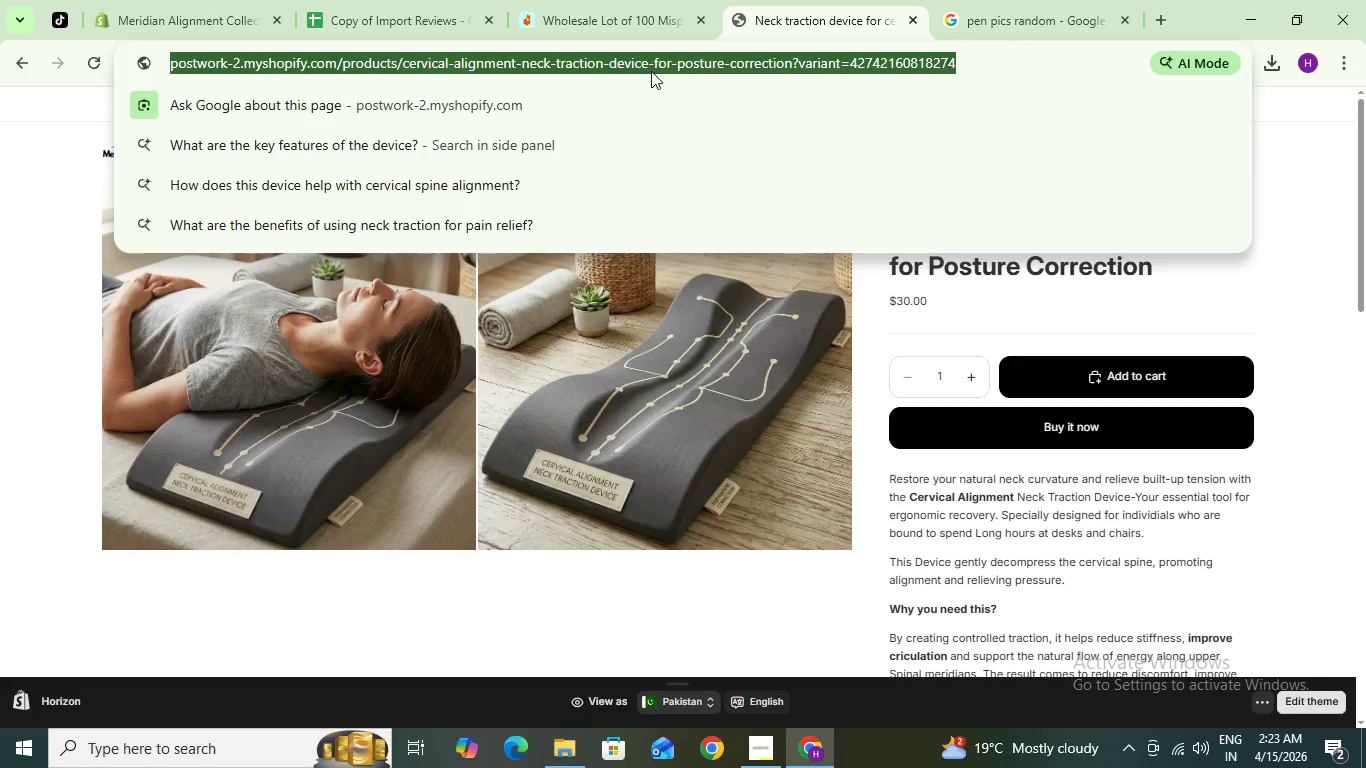 
key(Control+C)
 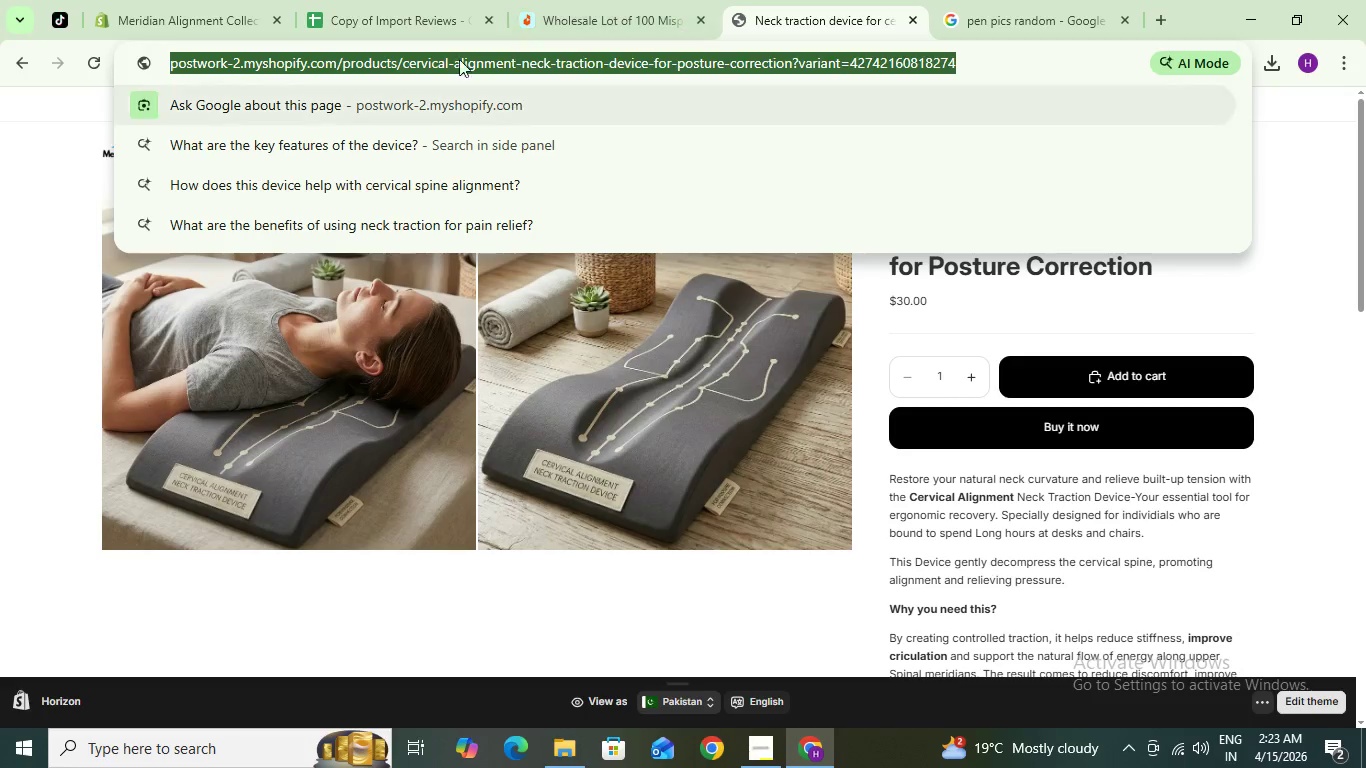 
left_click([431, 16])
 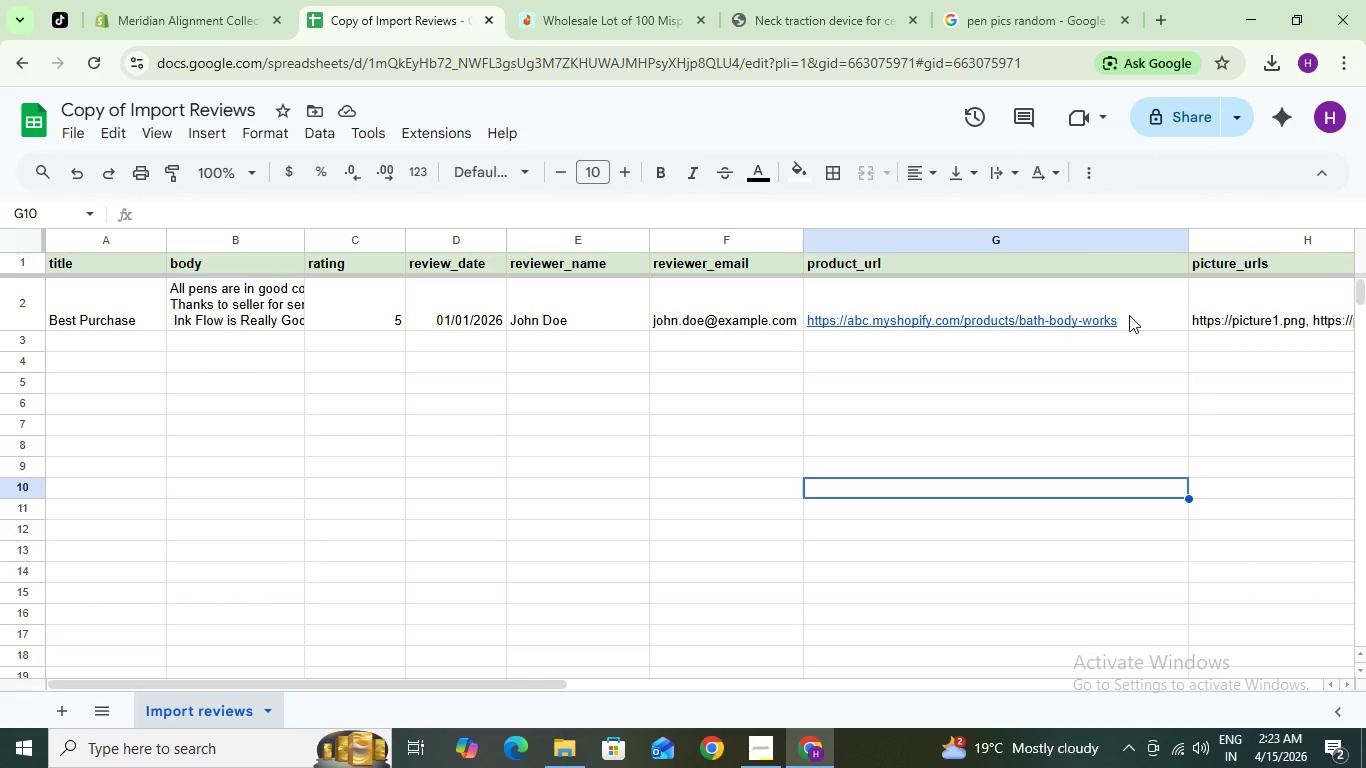 
double_click([1129, 315])
 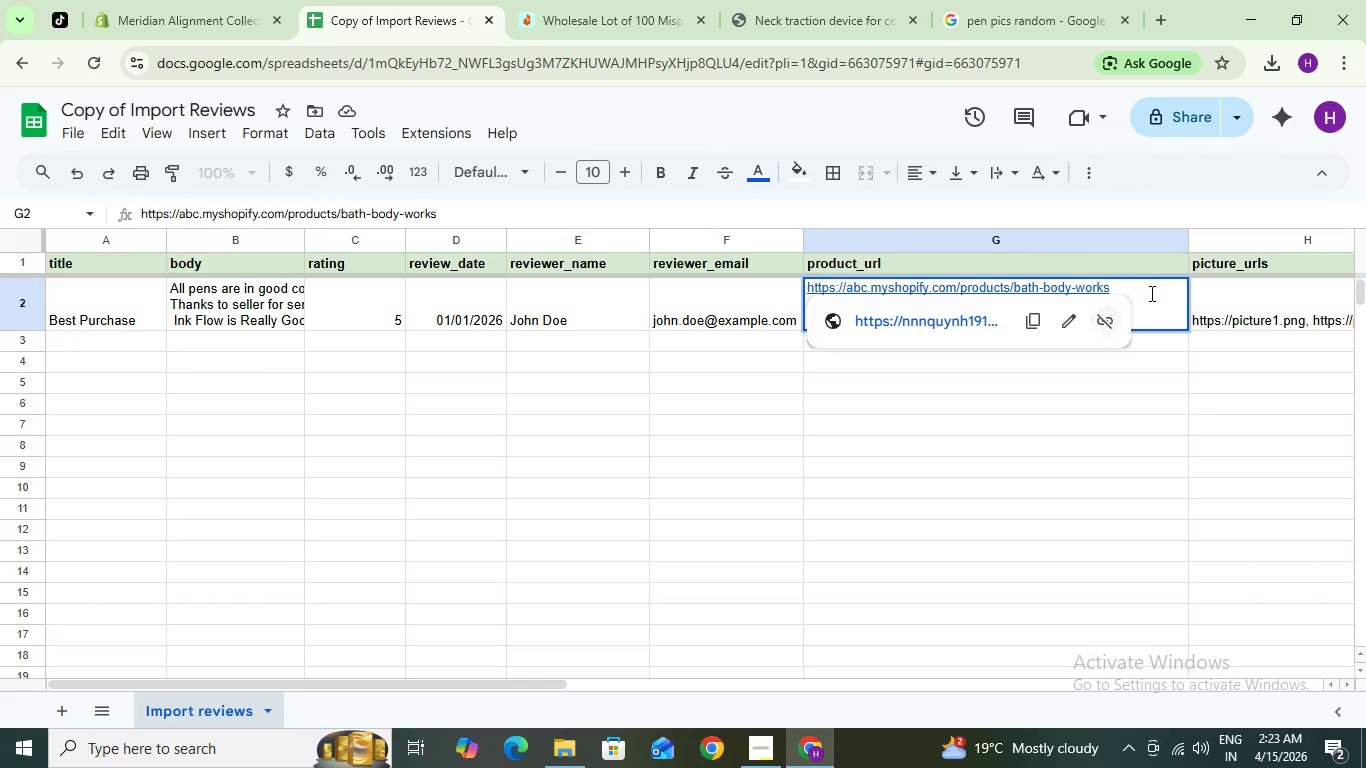 
key(Control+A)
 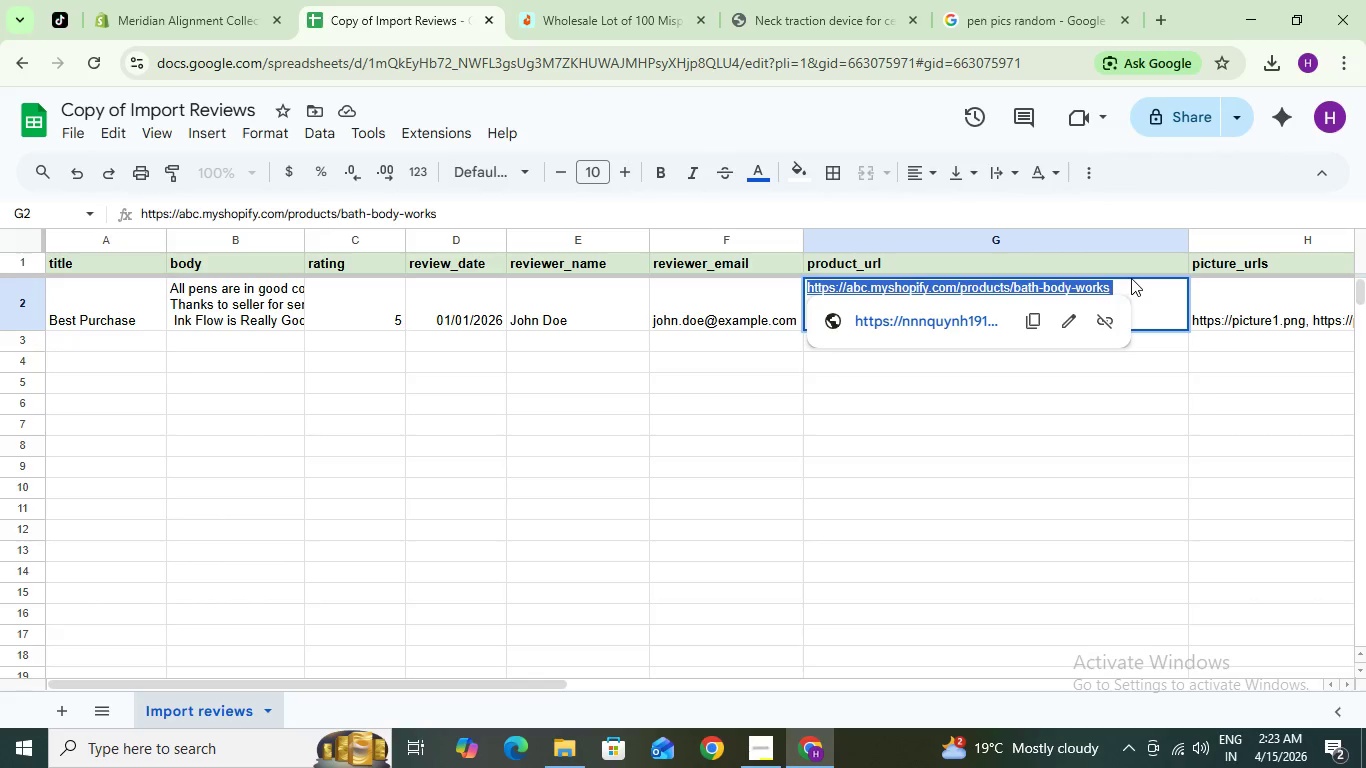 
key(Control+V)
 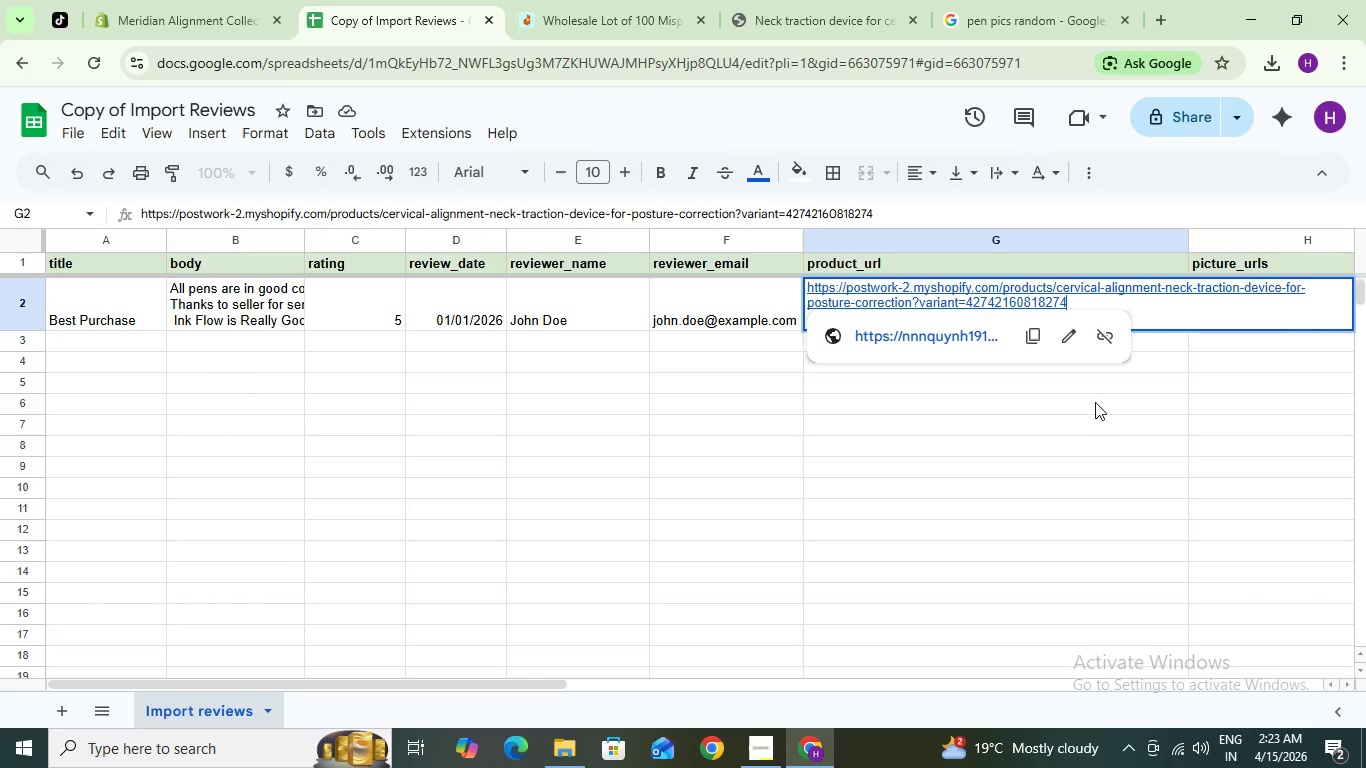 
left_click([1095, 402])
 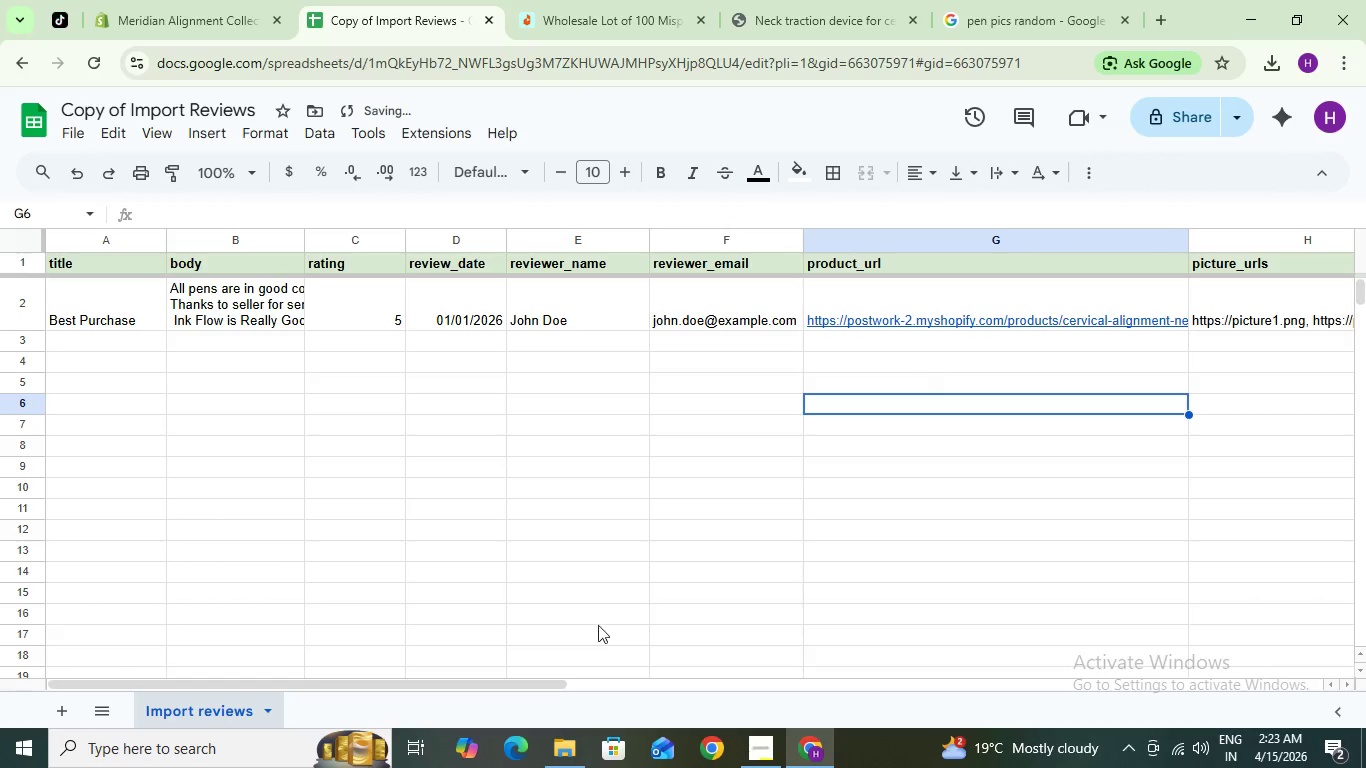 
left_click_drag(start_coordinate=[477, 684], to_coordinate=[630, 685])
 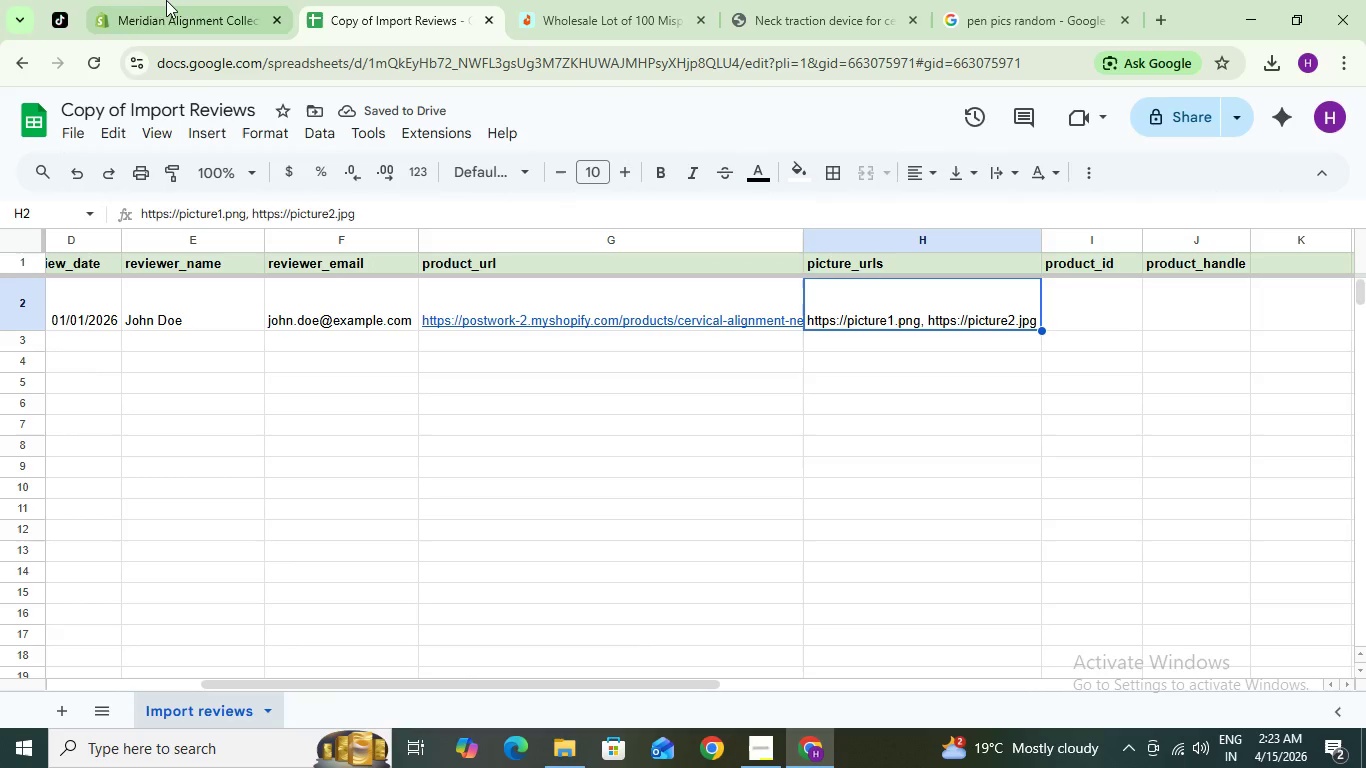 
left_click([152, 0])
 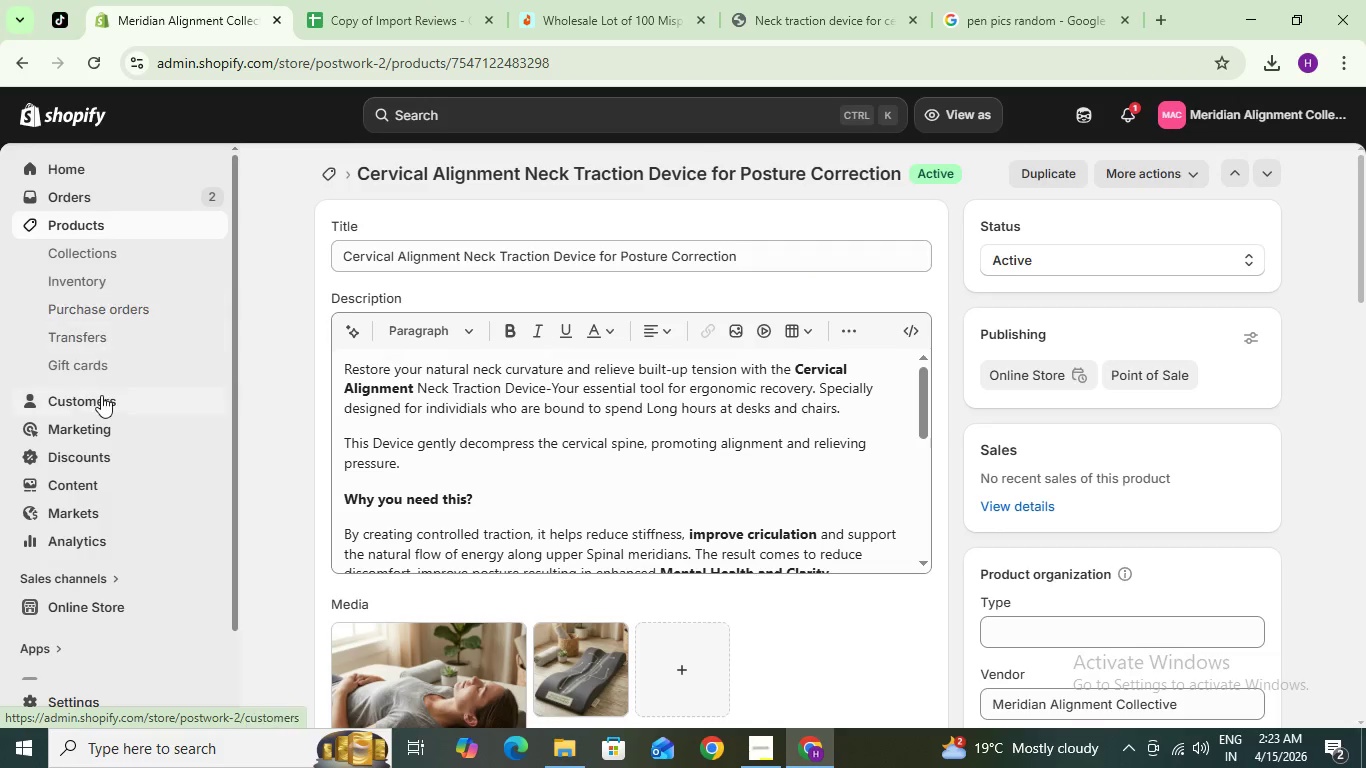 
left_click([78, 483])
 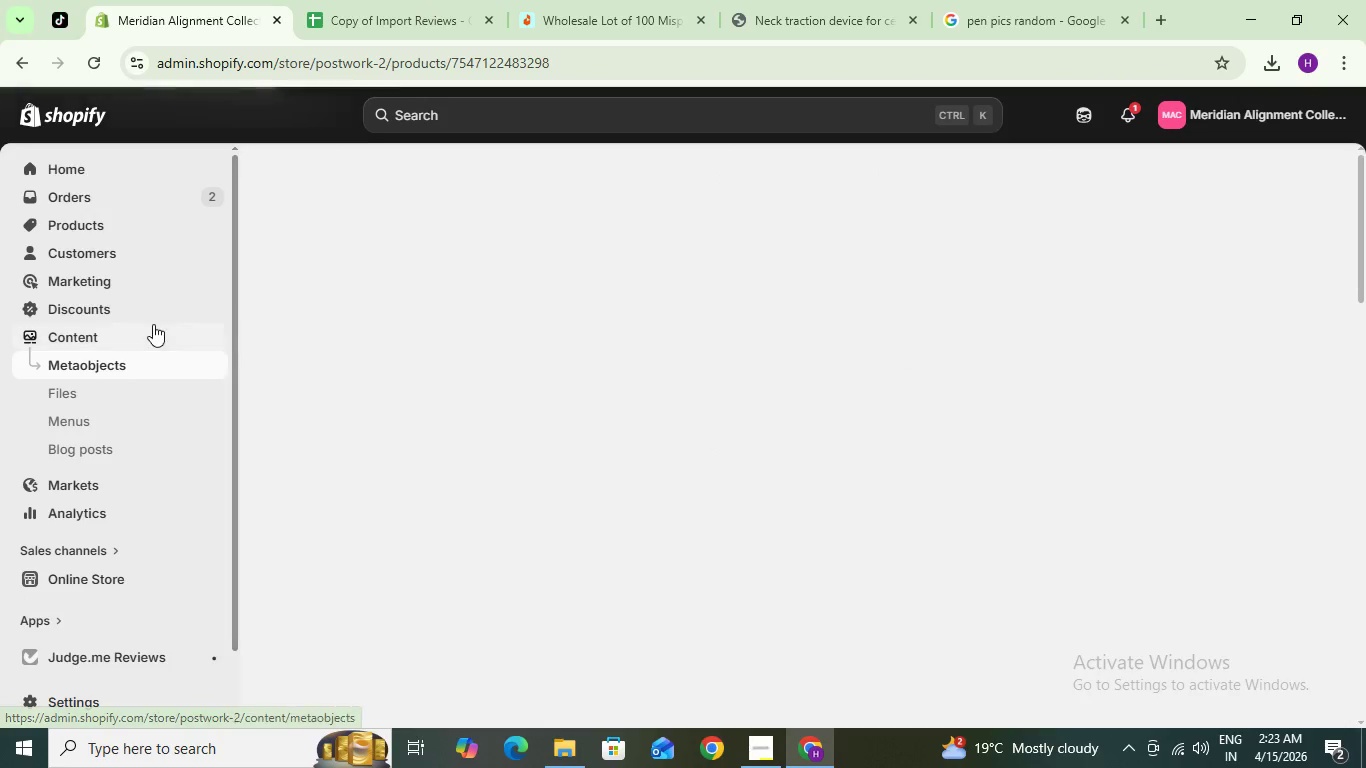 
mouse_move([554, 50])
 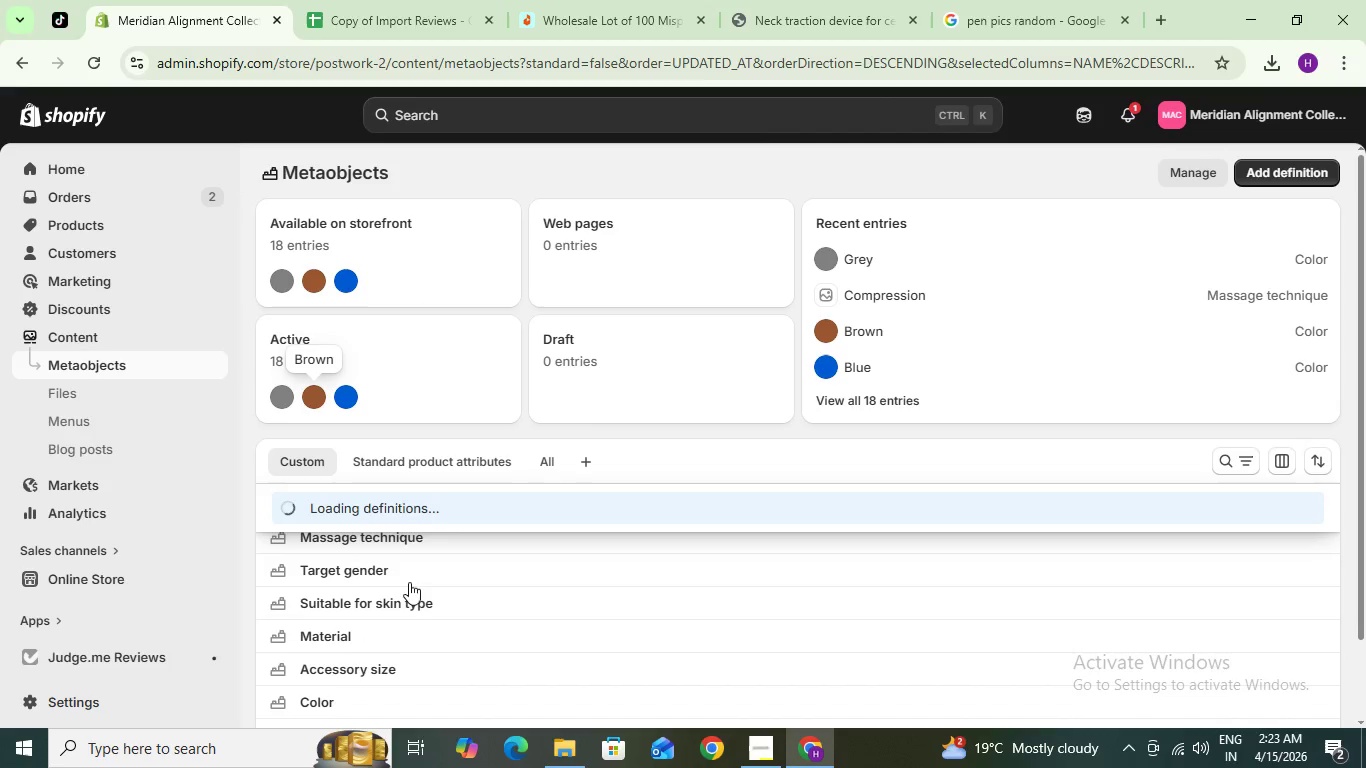 
scroll: coordinate [405, 568], scroll_direction: down, amount: 2.0
 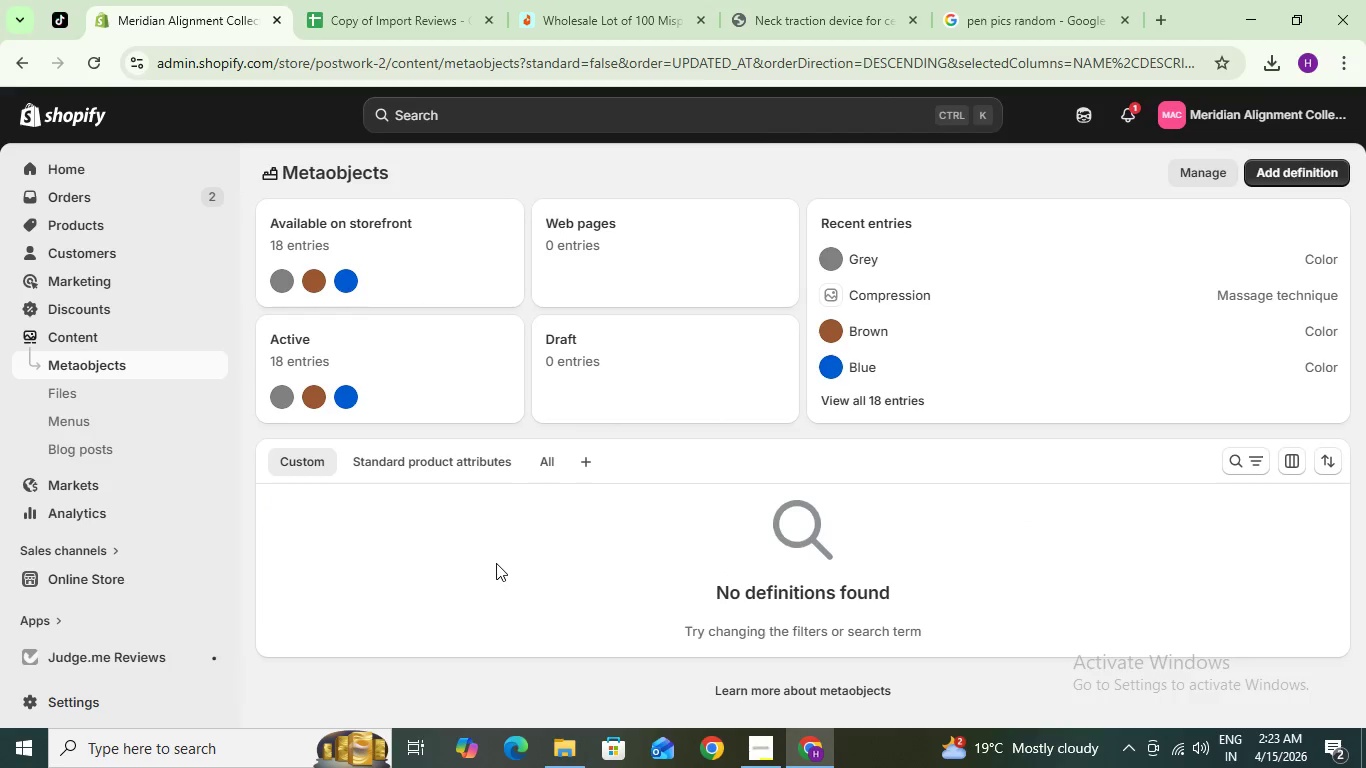 
scroll: coordinate [489, 549], scroll_direction: up, amount: 5.0
 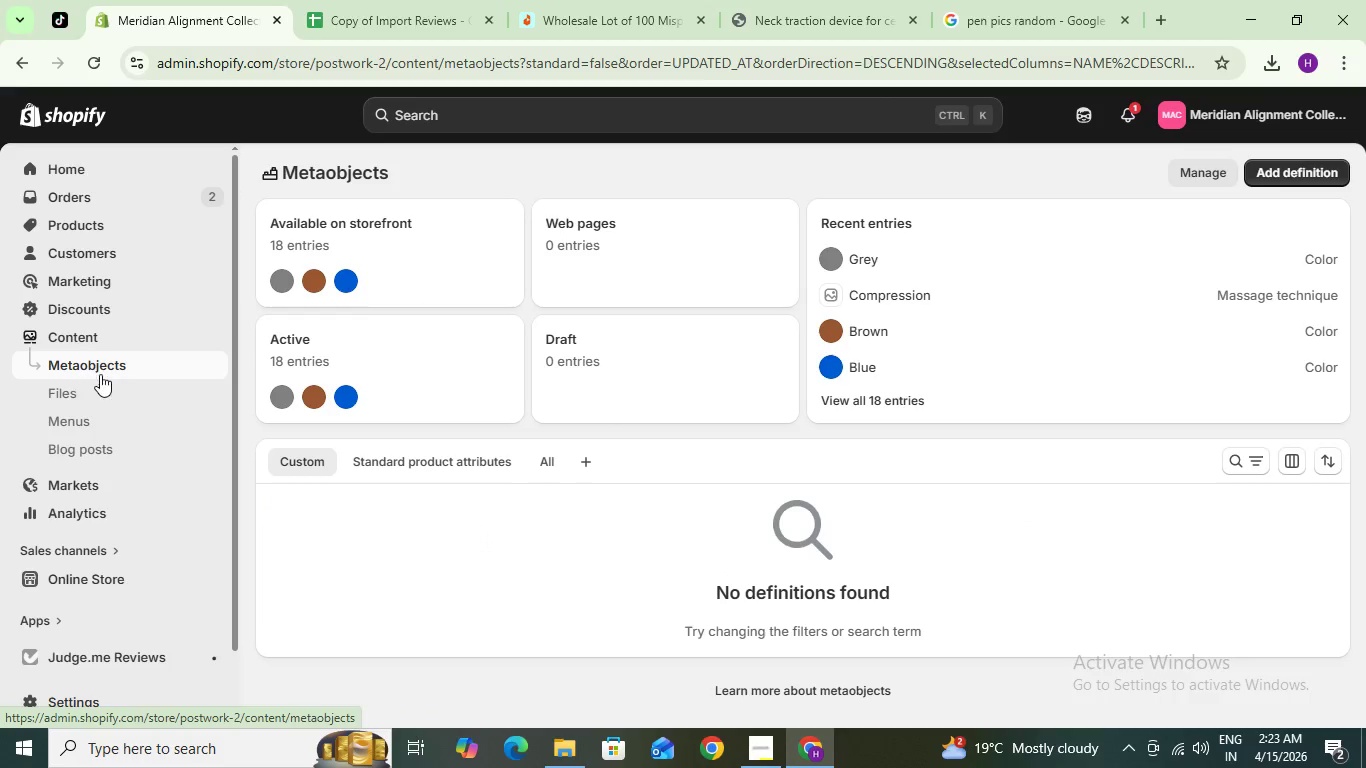 
left_click([105, 401])
 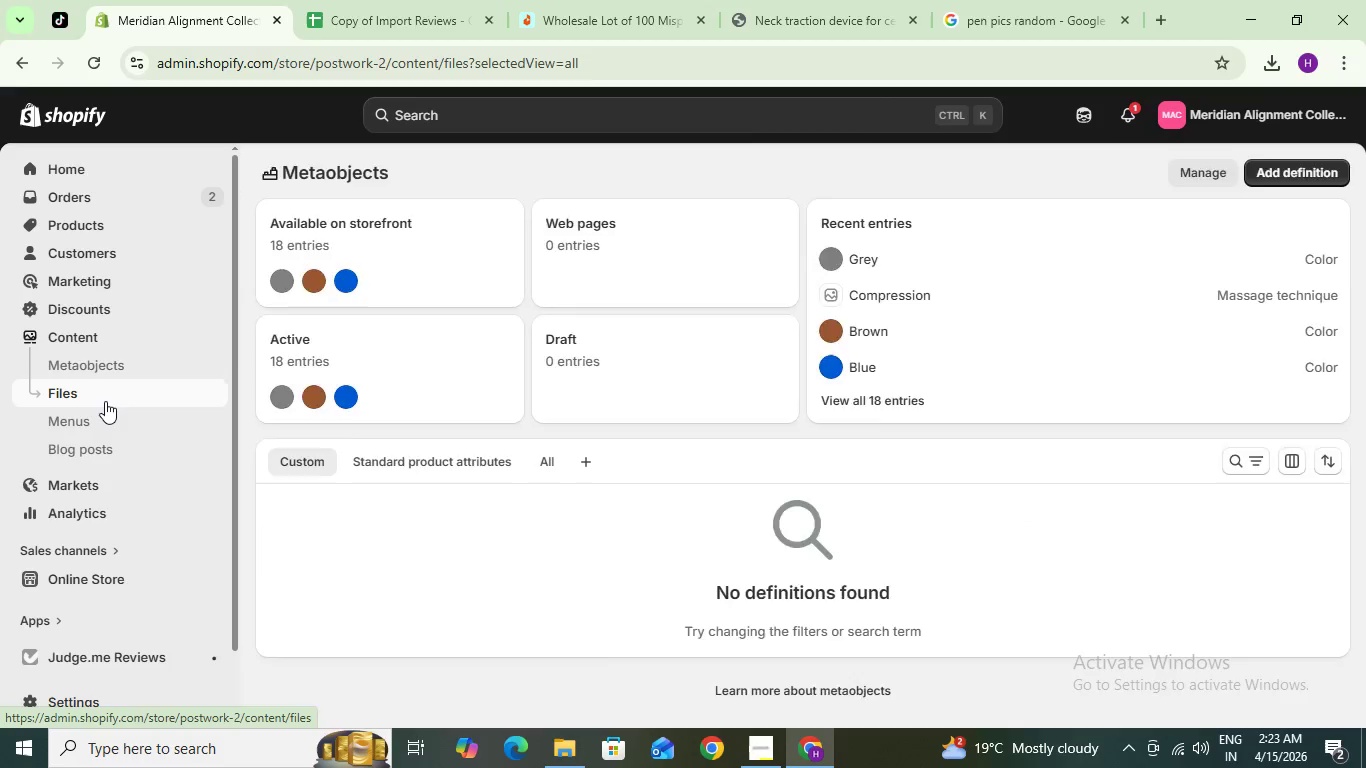 
mouse_move([164, 409])
 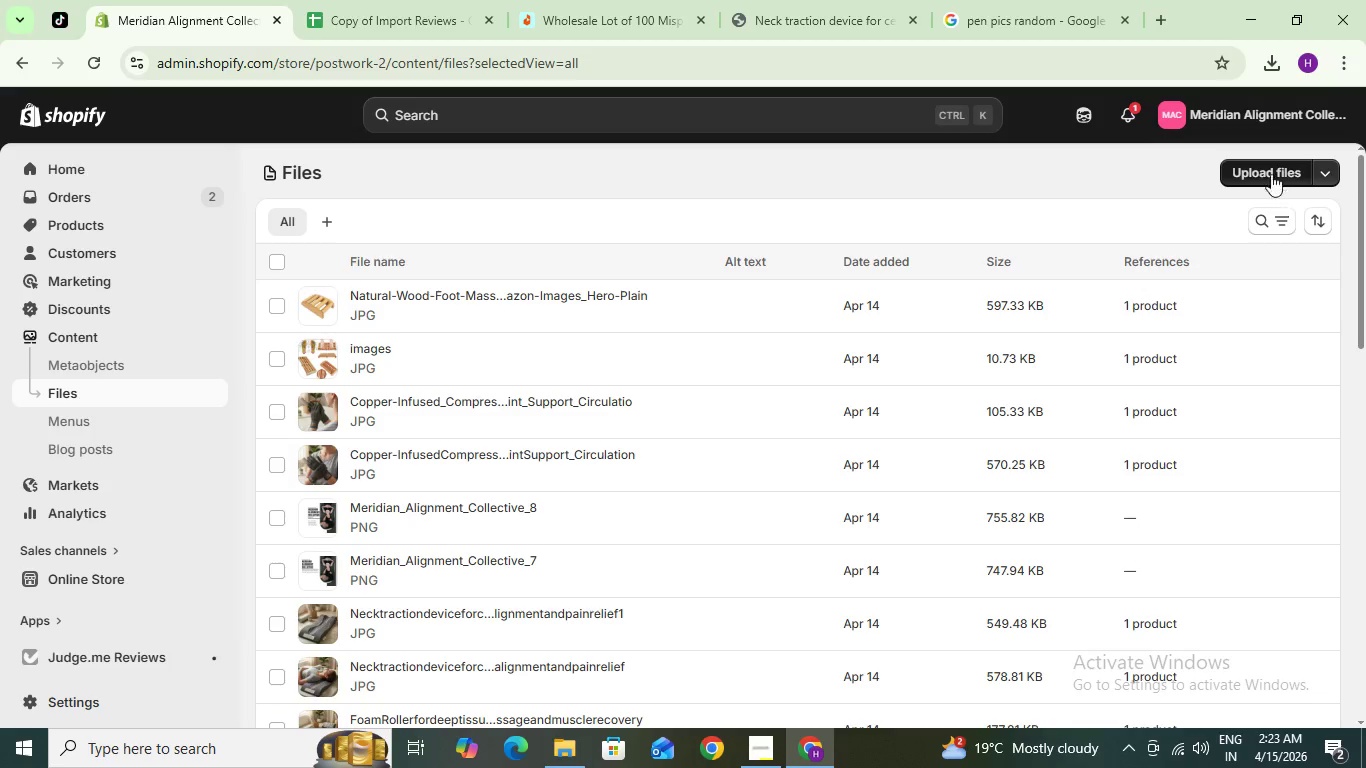 
left_click([1265, 166])
 